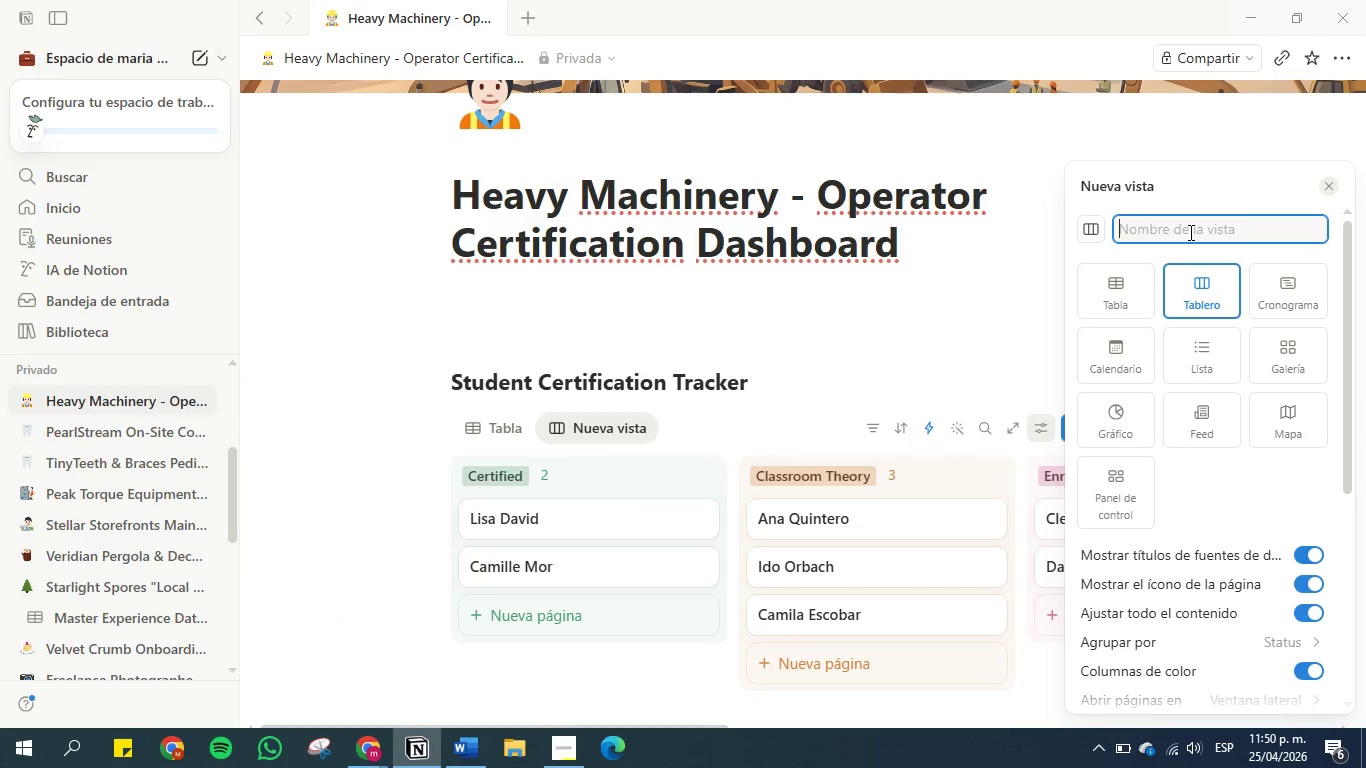 
key(Control+V)
 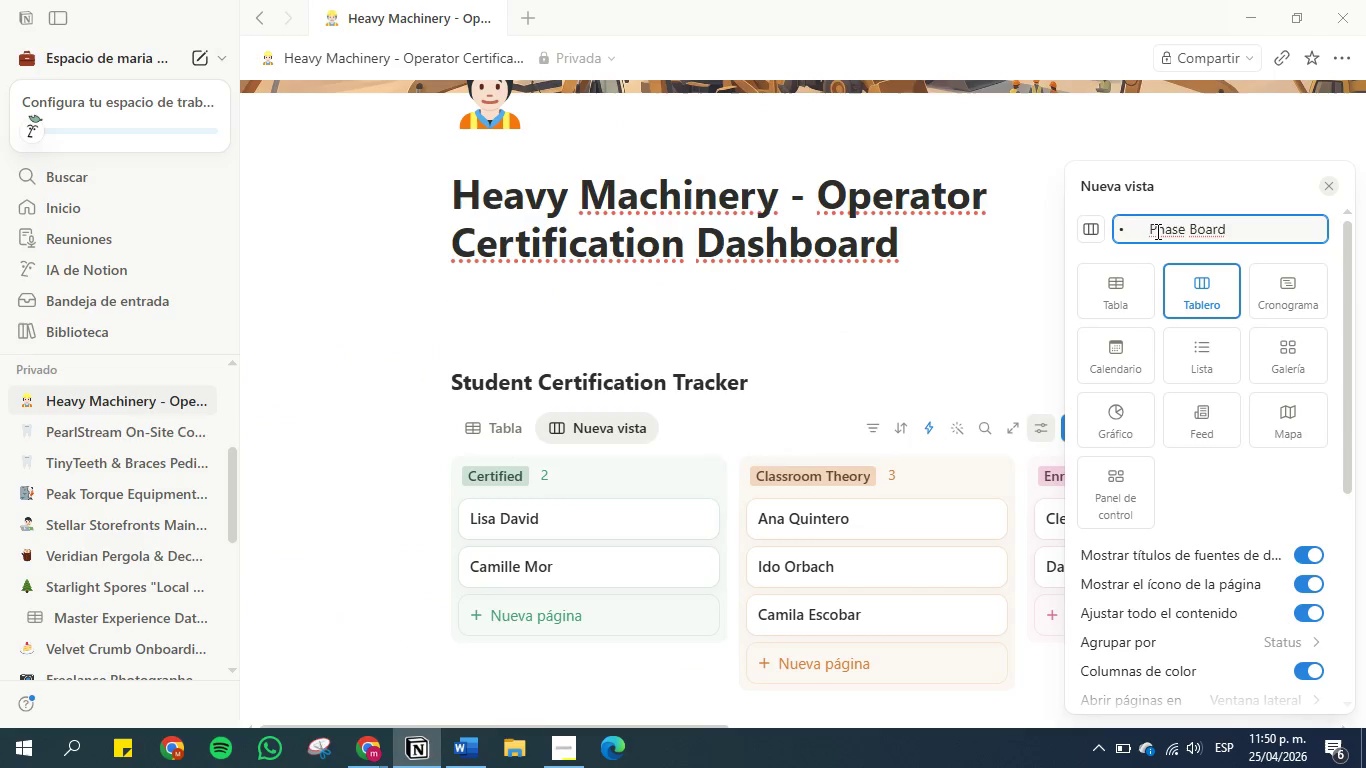 
left_click([1151, 231])
 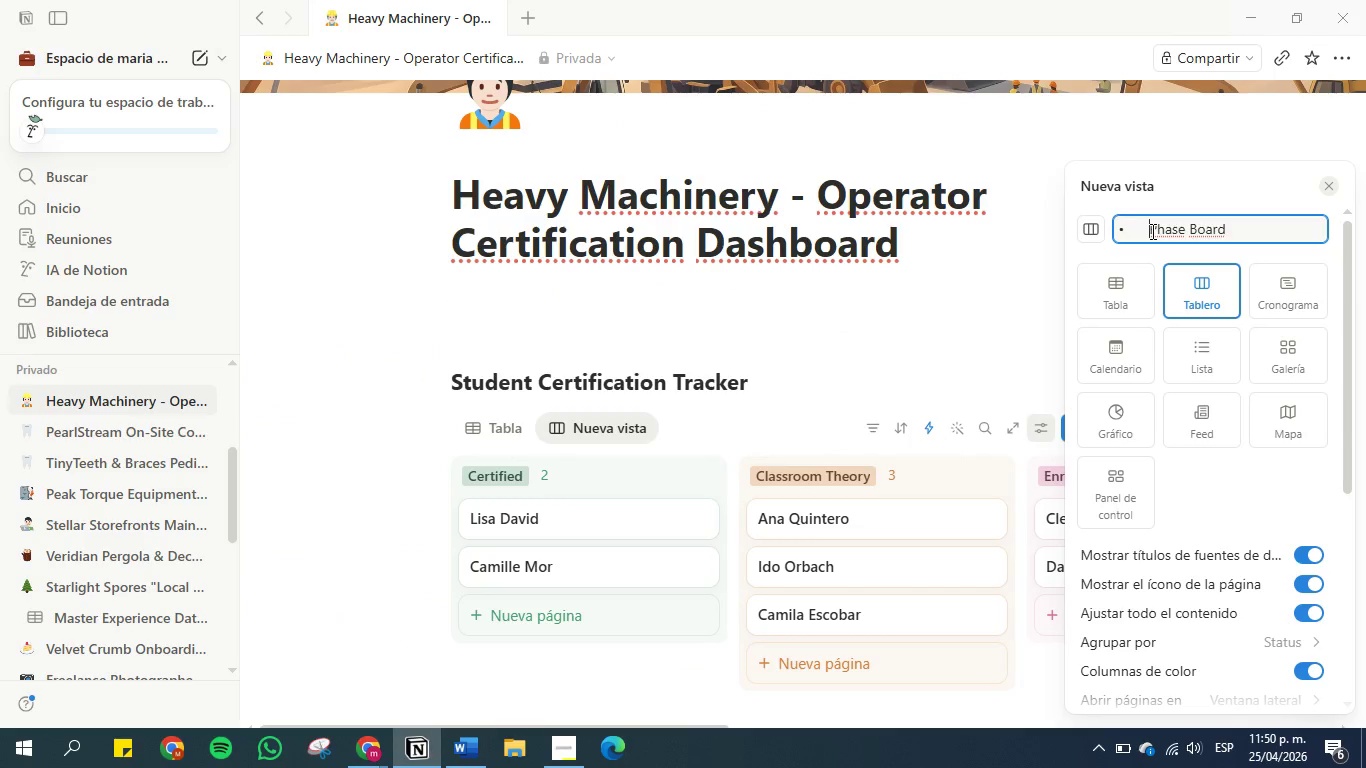 
key(Backspace)
 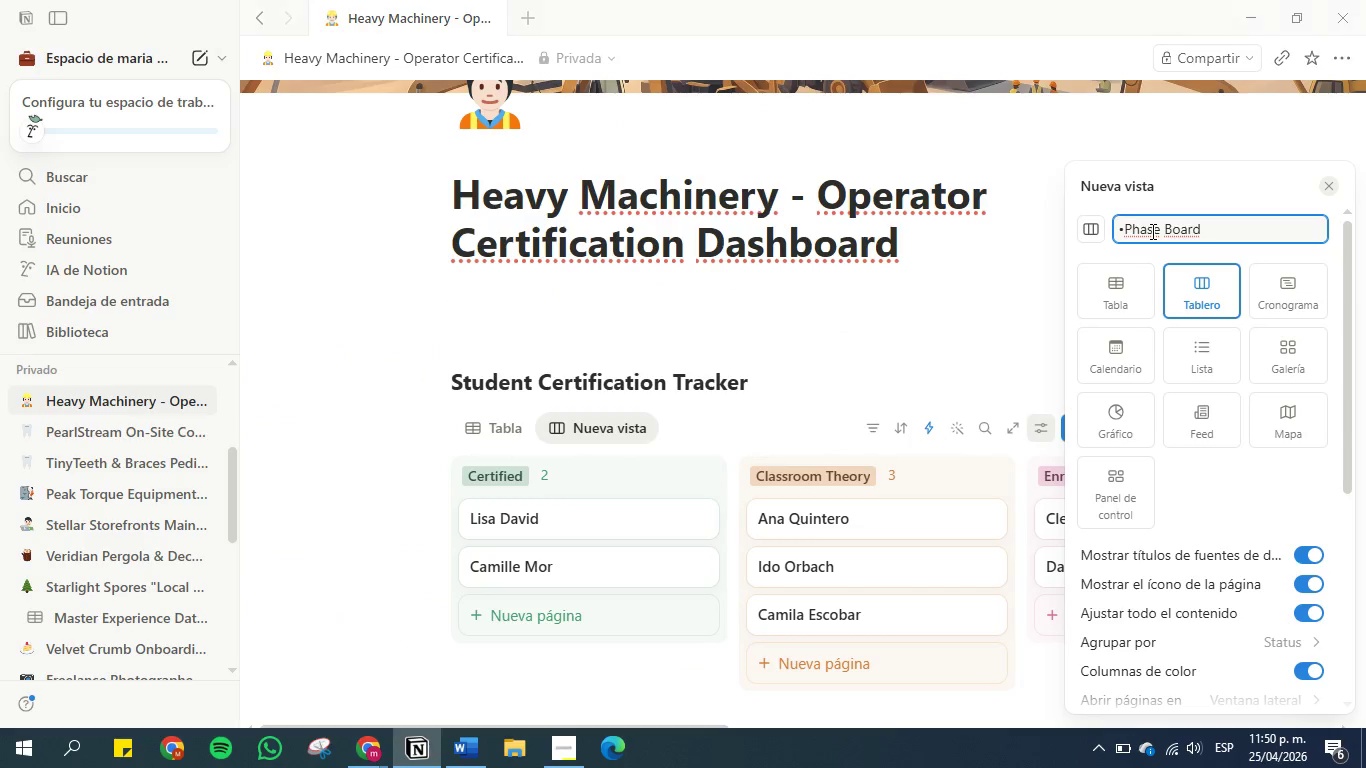 
key(Backspace)
 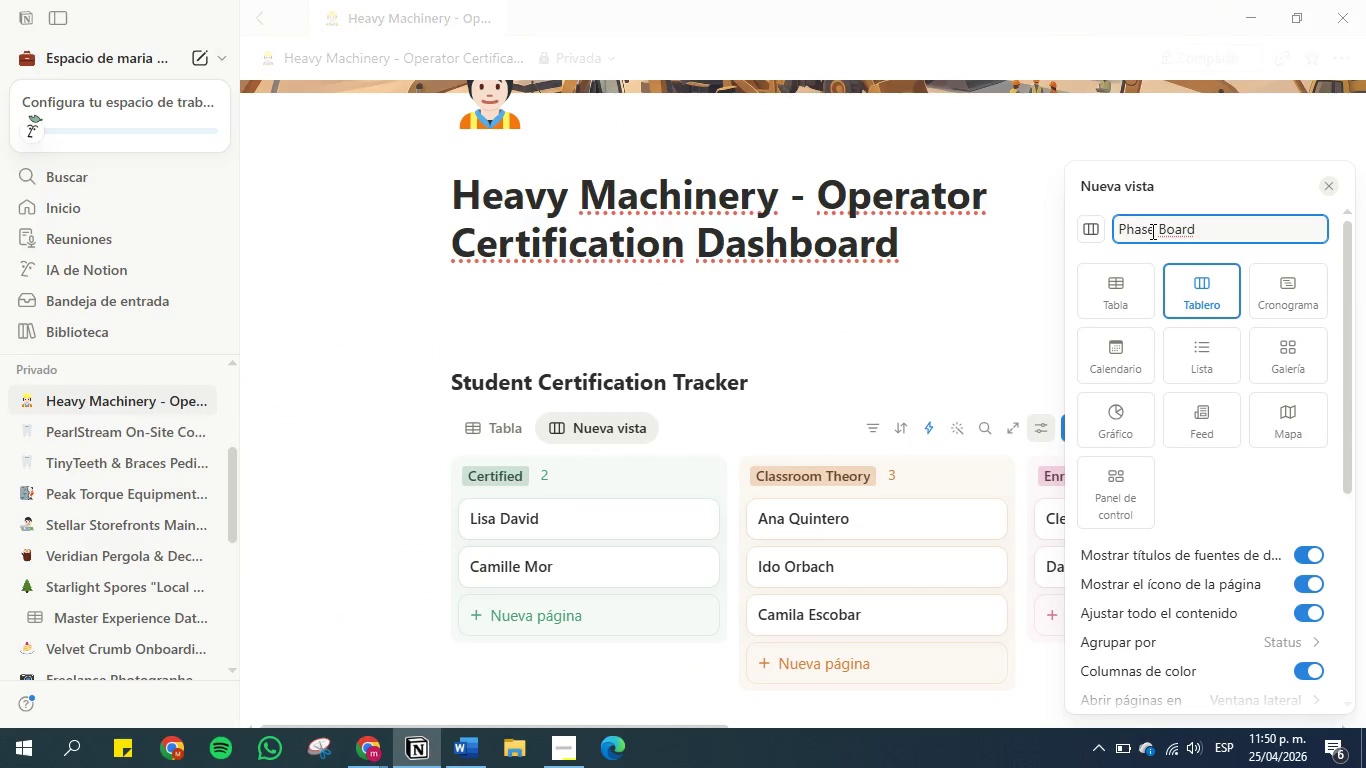 
key(Backspace)
 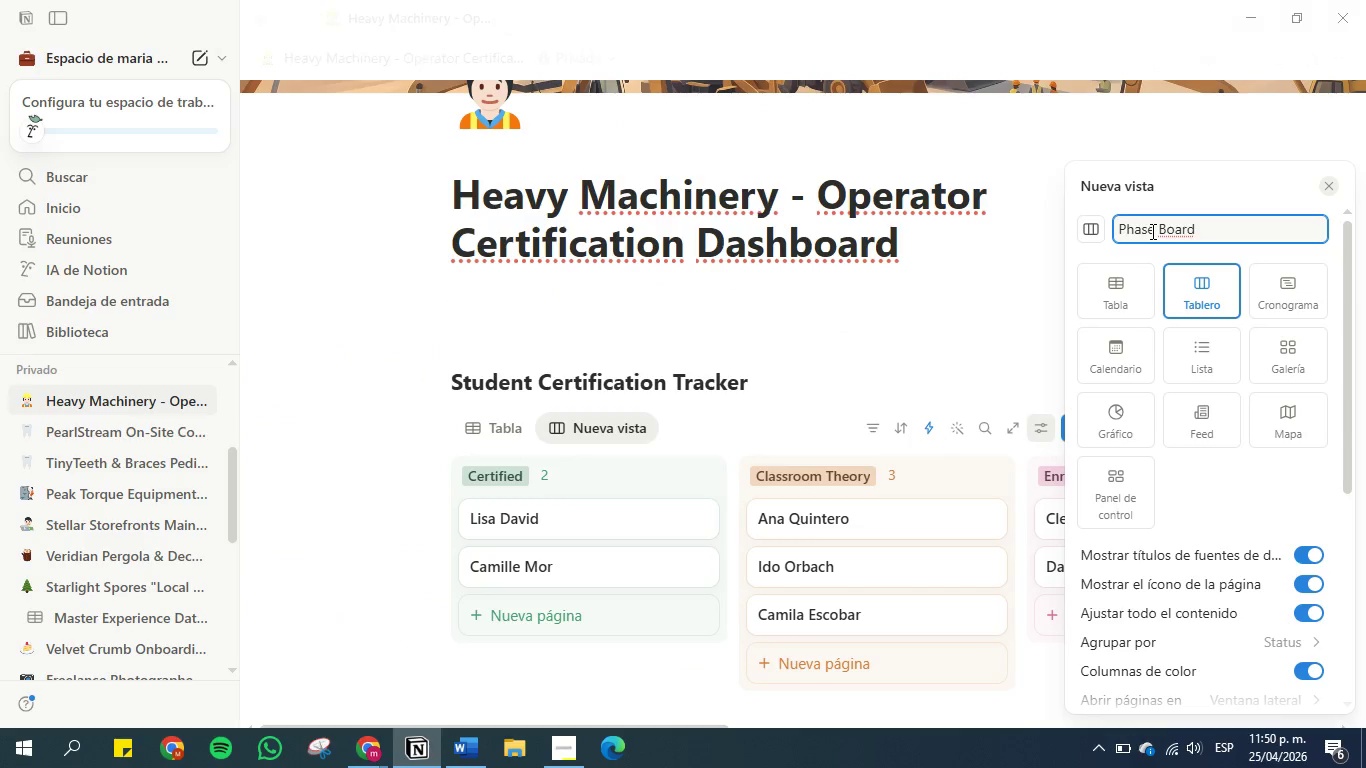 
key(Backspace)
 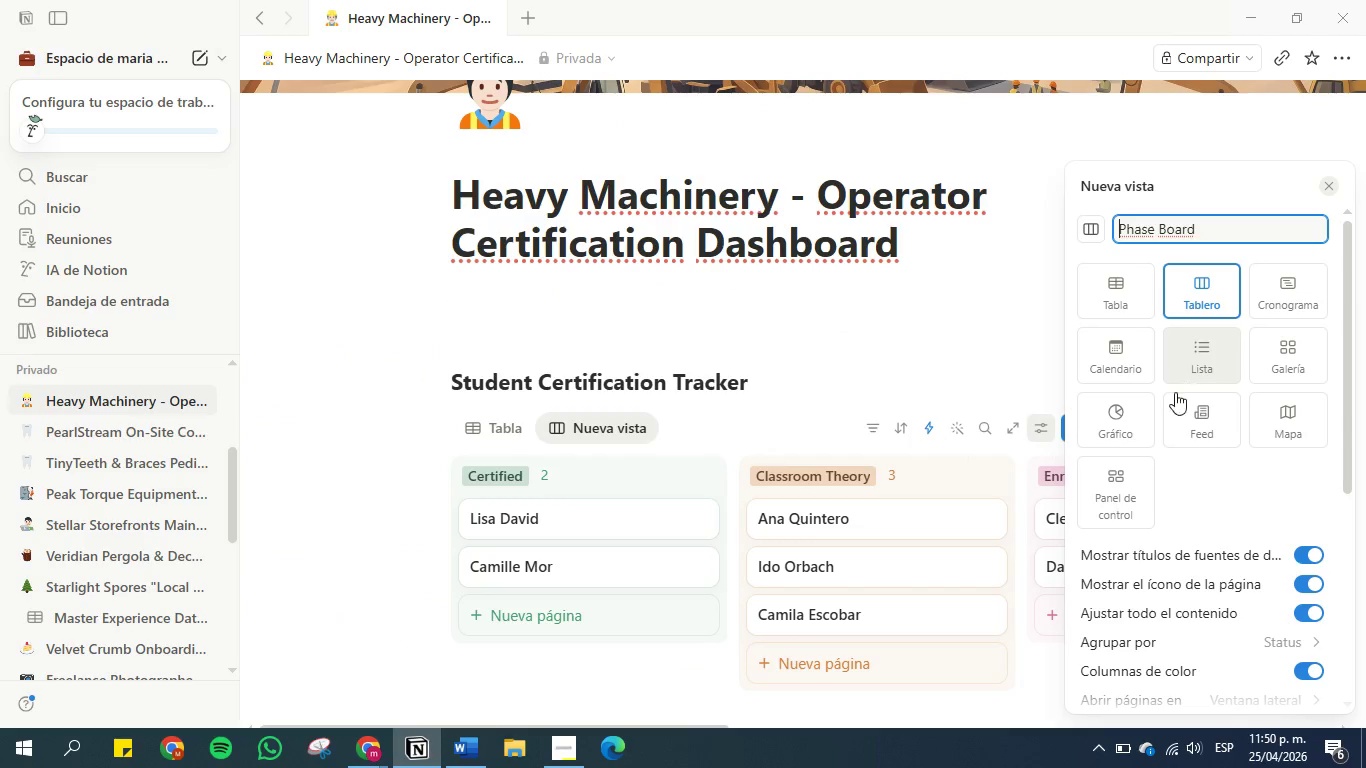 
scroll: coordinate [1169, 448], scroll_direction: down, amount: 1.0
 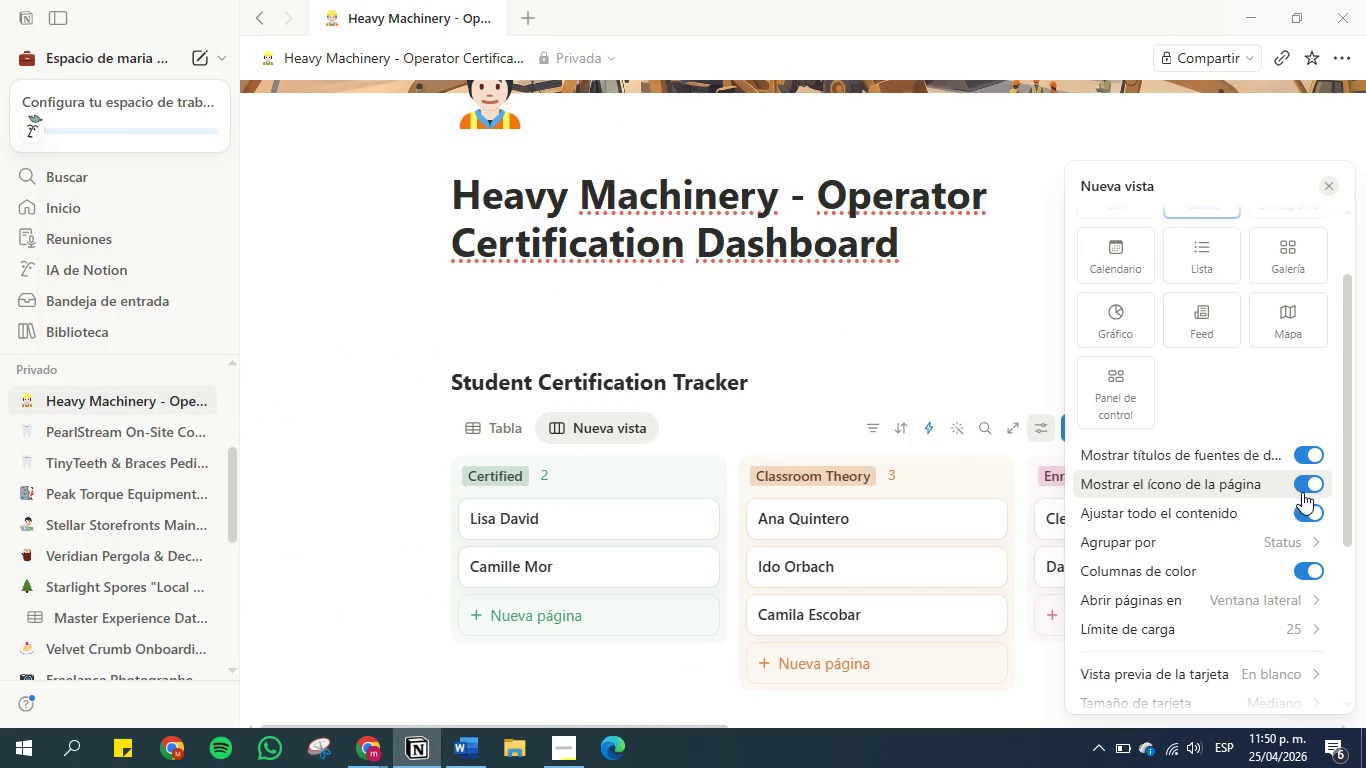 
left_click([1316, 486])
 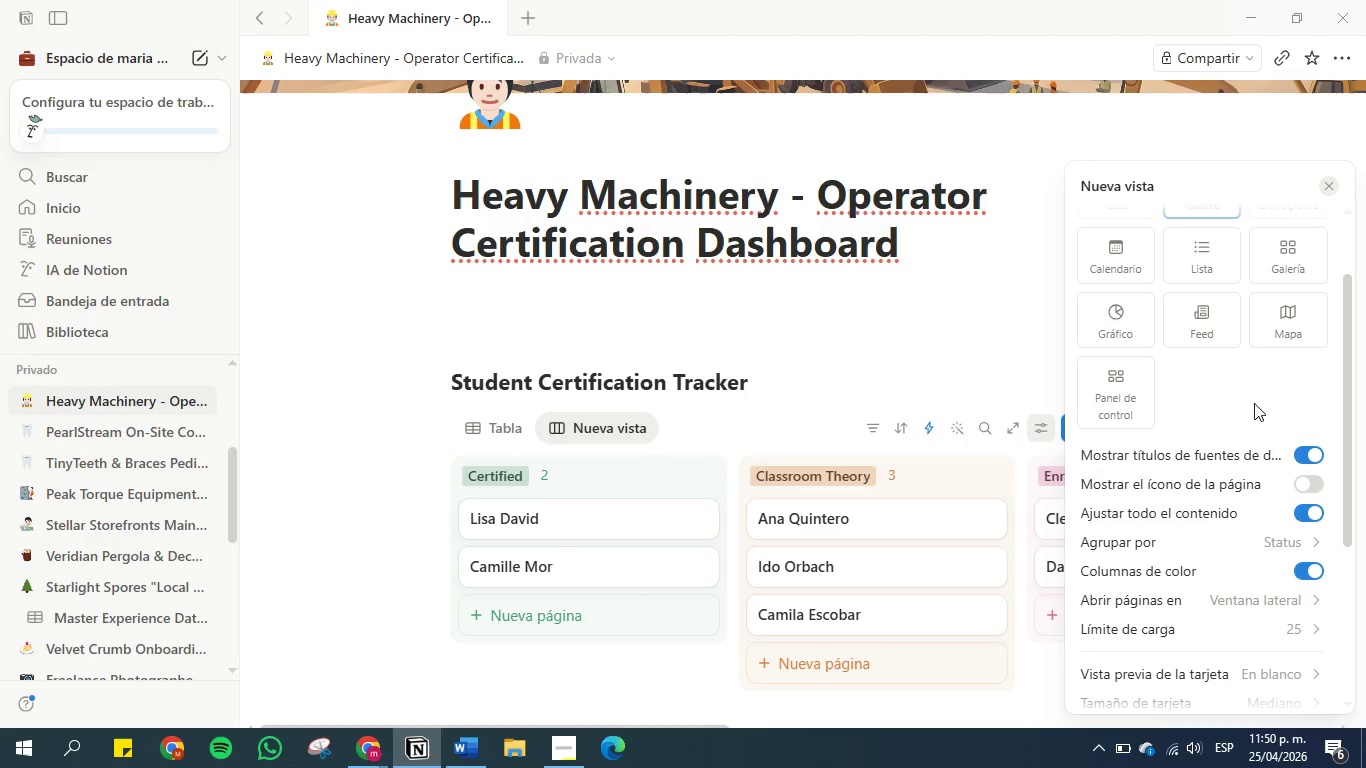 
scroll: coordinate [1254, 403], scroll_direction: down, amount: 2.0
 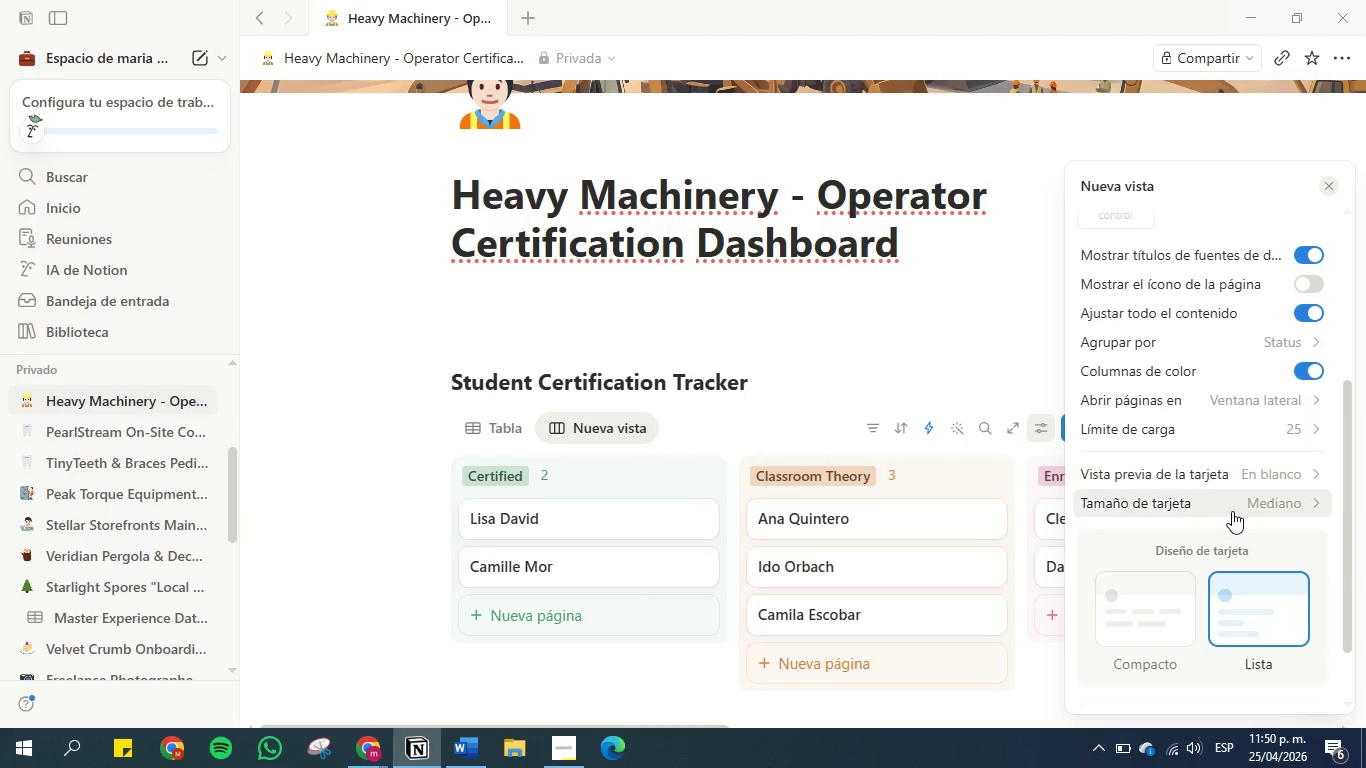 
left_click([1232, 511])
 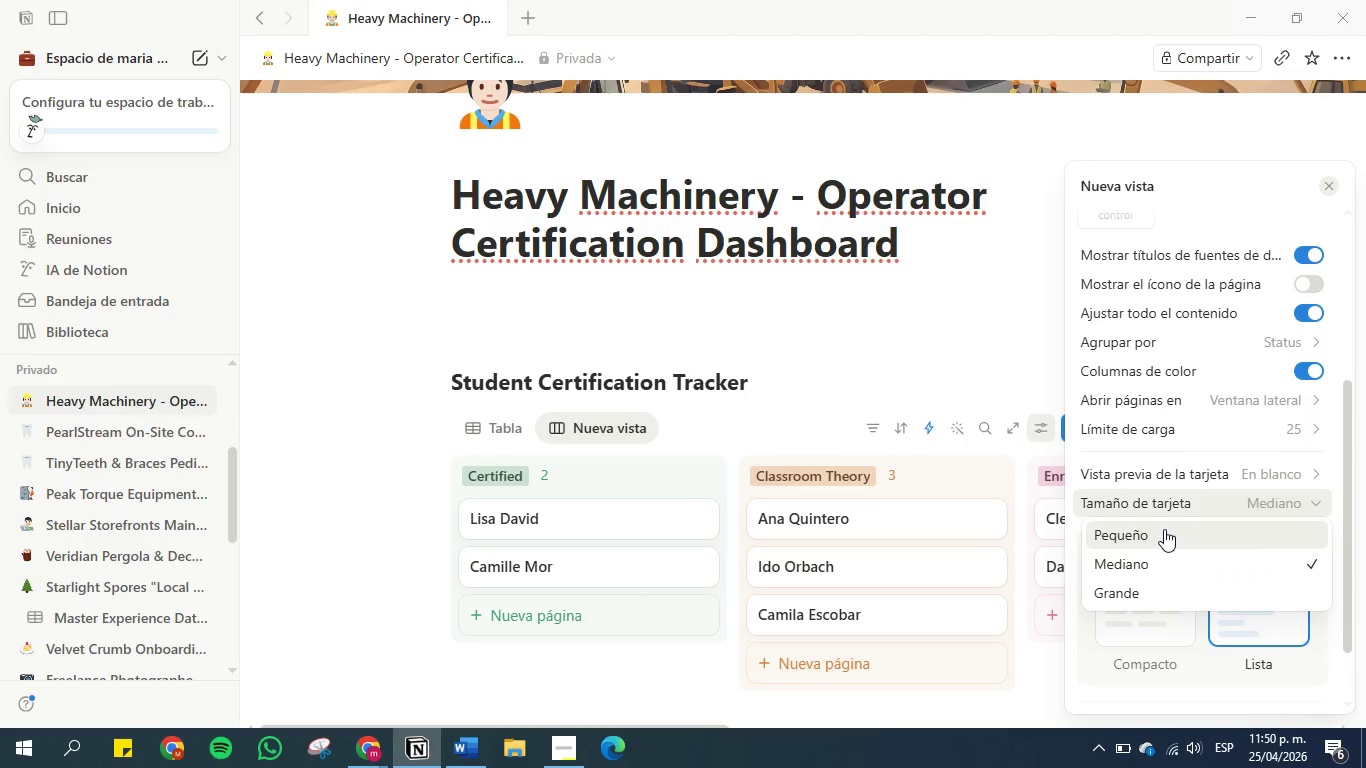 
left_click([1164, 530])
 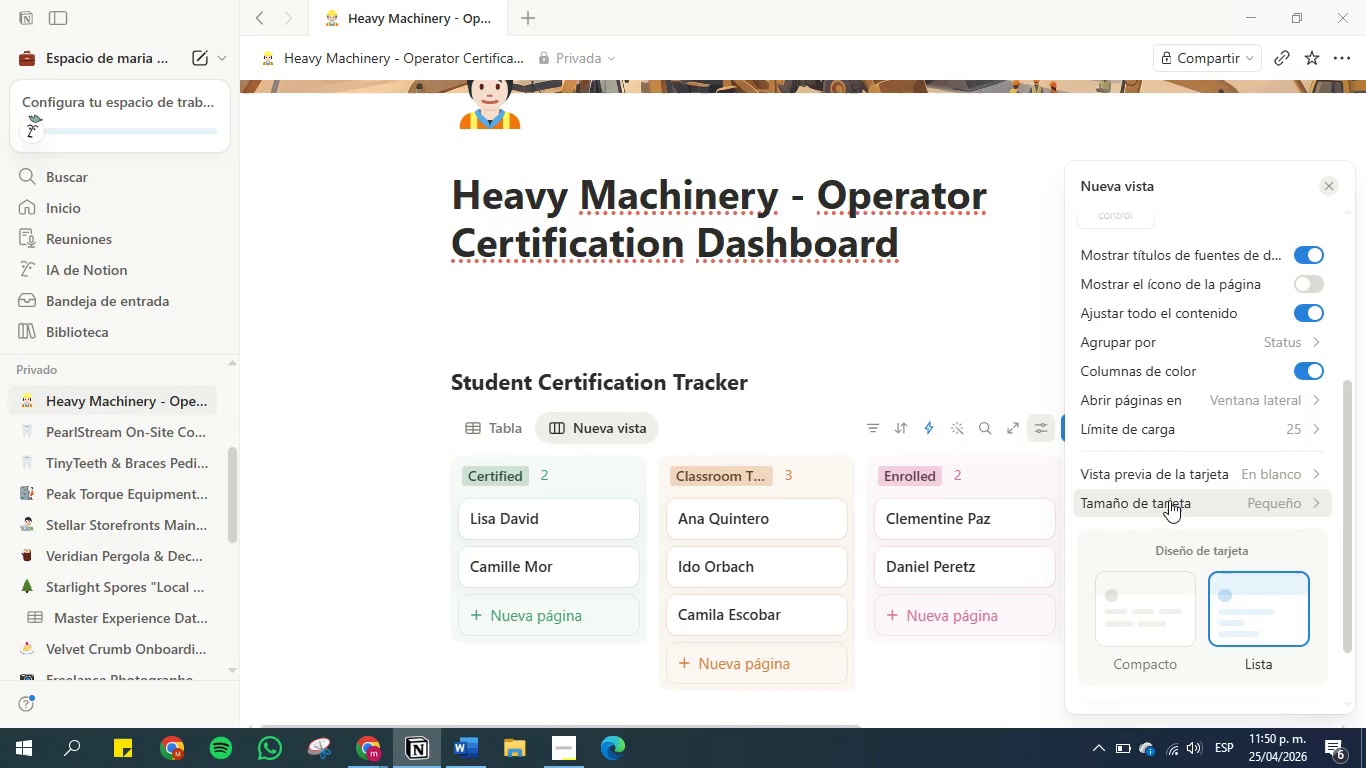 
scroll: coordinate [1172, 490], scroll_direction: down, amount: 3.0
 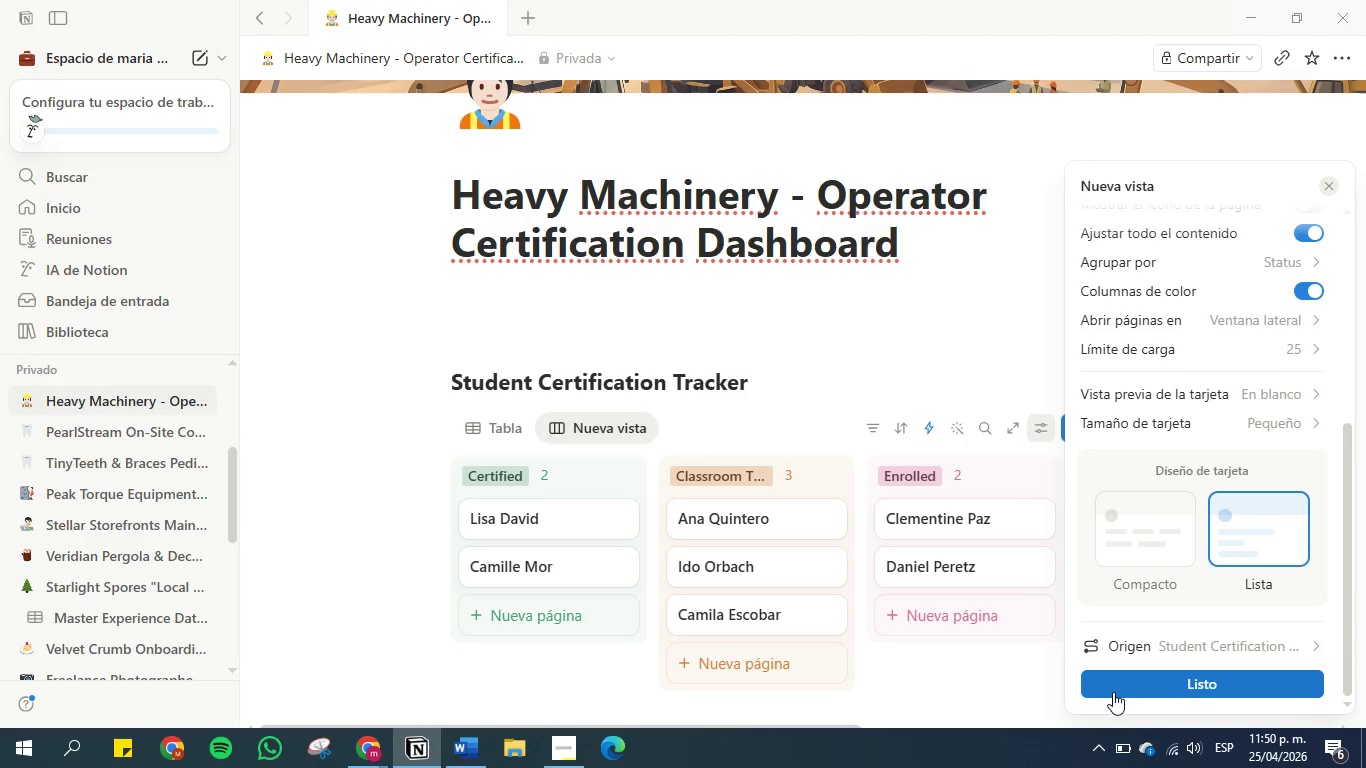 
left_click([1126, 688])
 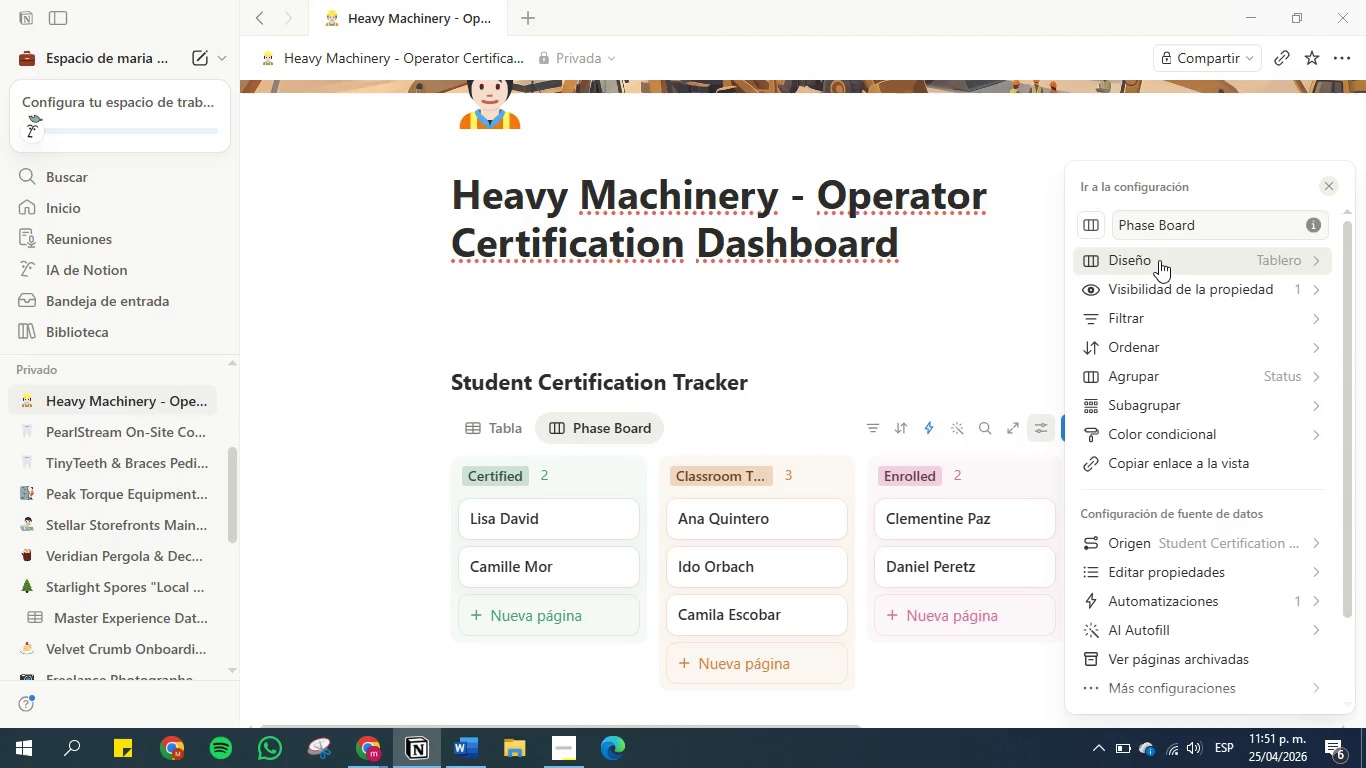 
wait(7.39)
 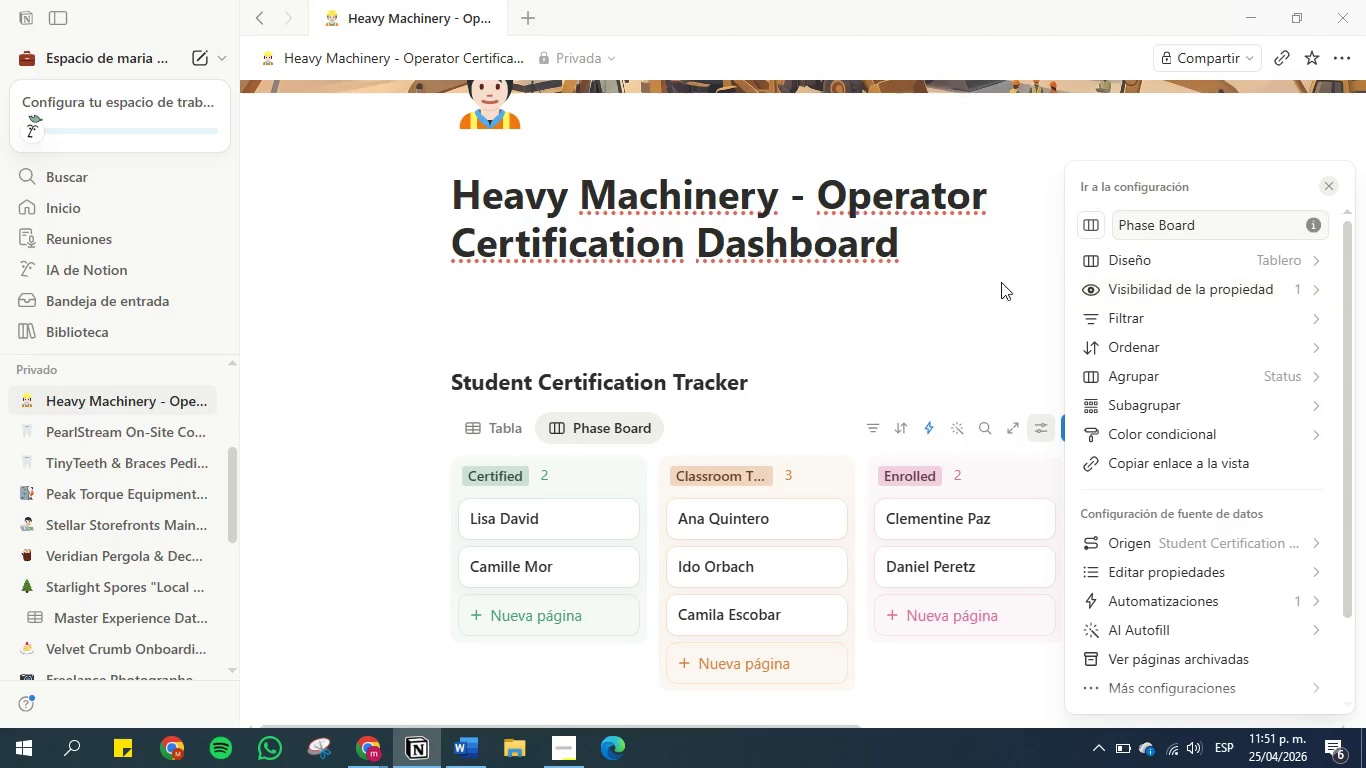 
left_click([1166, 278])
 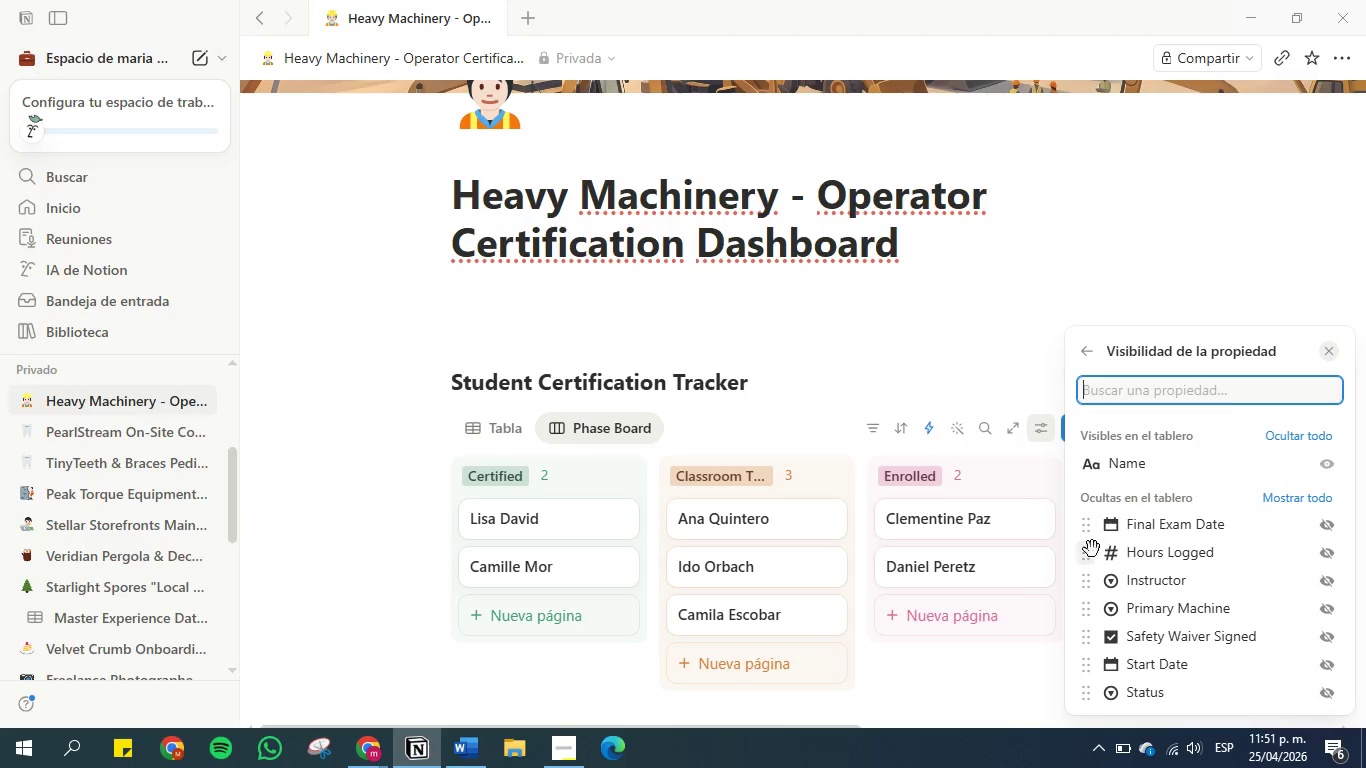 
left_click_drag(start_coordinate=[1091, 527], to_coordinate=[1090, 495])
 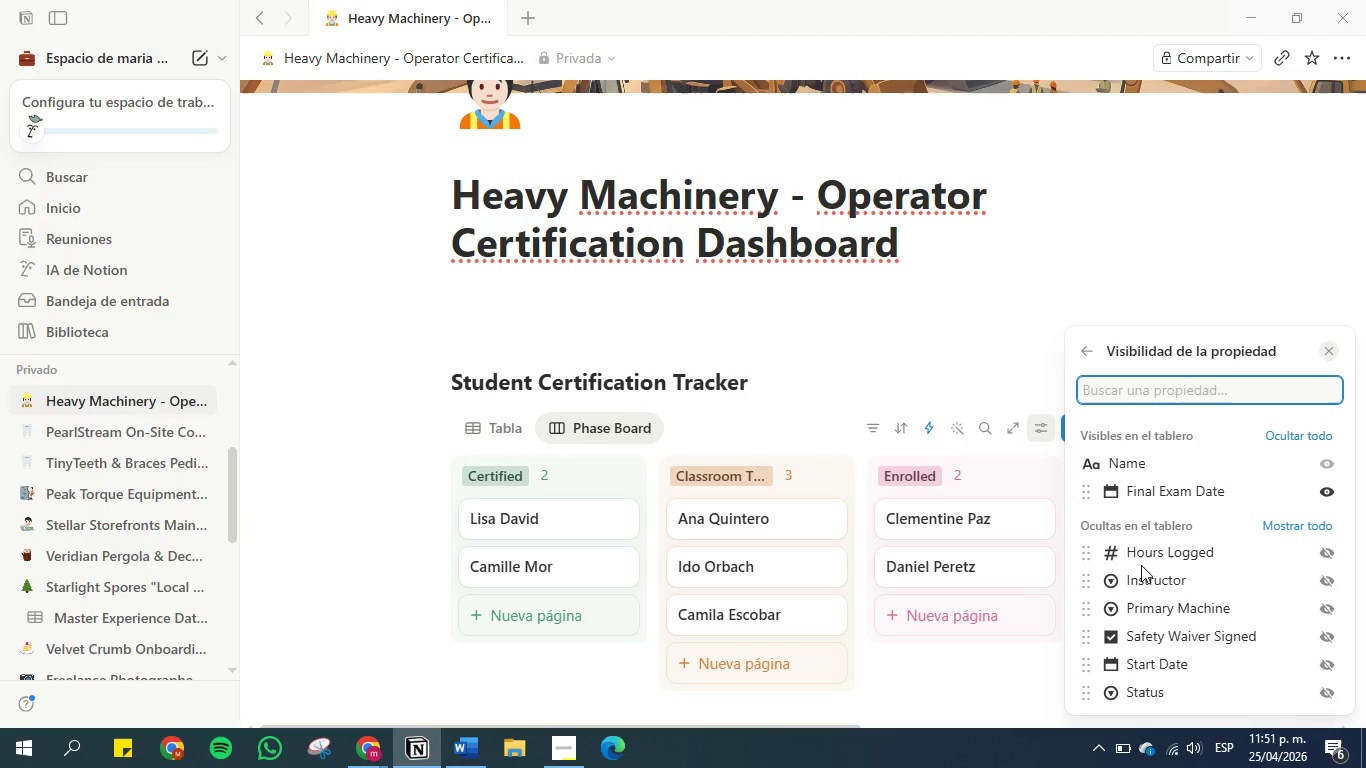 
left_click_drag(start_coordinate=[1088, 616], to_coordinate=[1083, 520])
 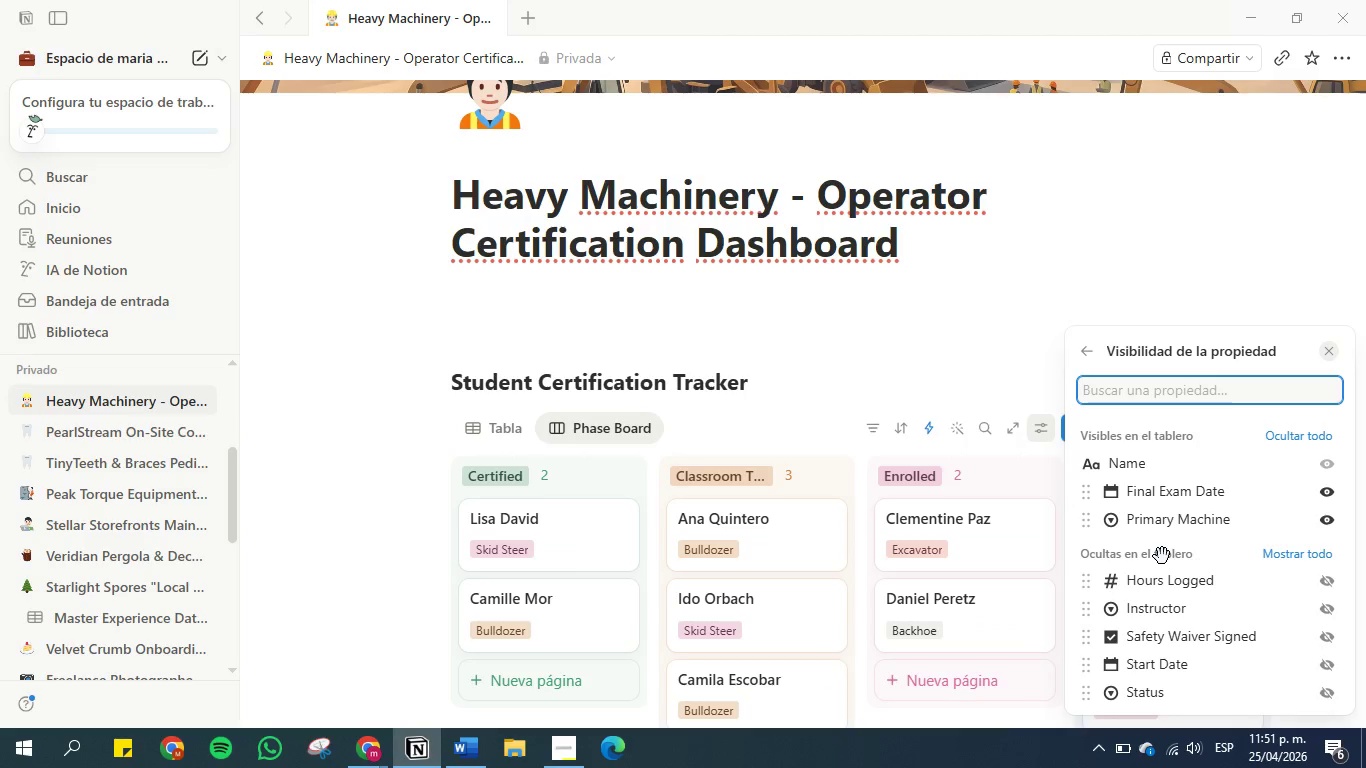 
scroll: coordinate [1162, 558], scroll_direction: down, amount: 2.0
 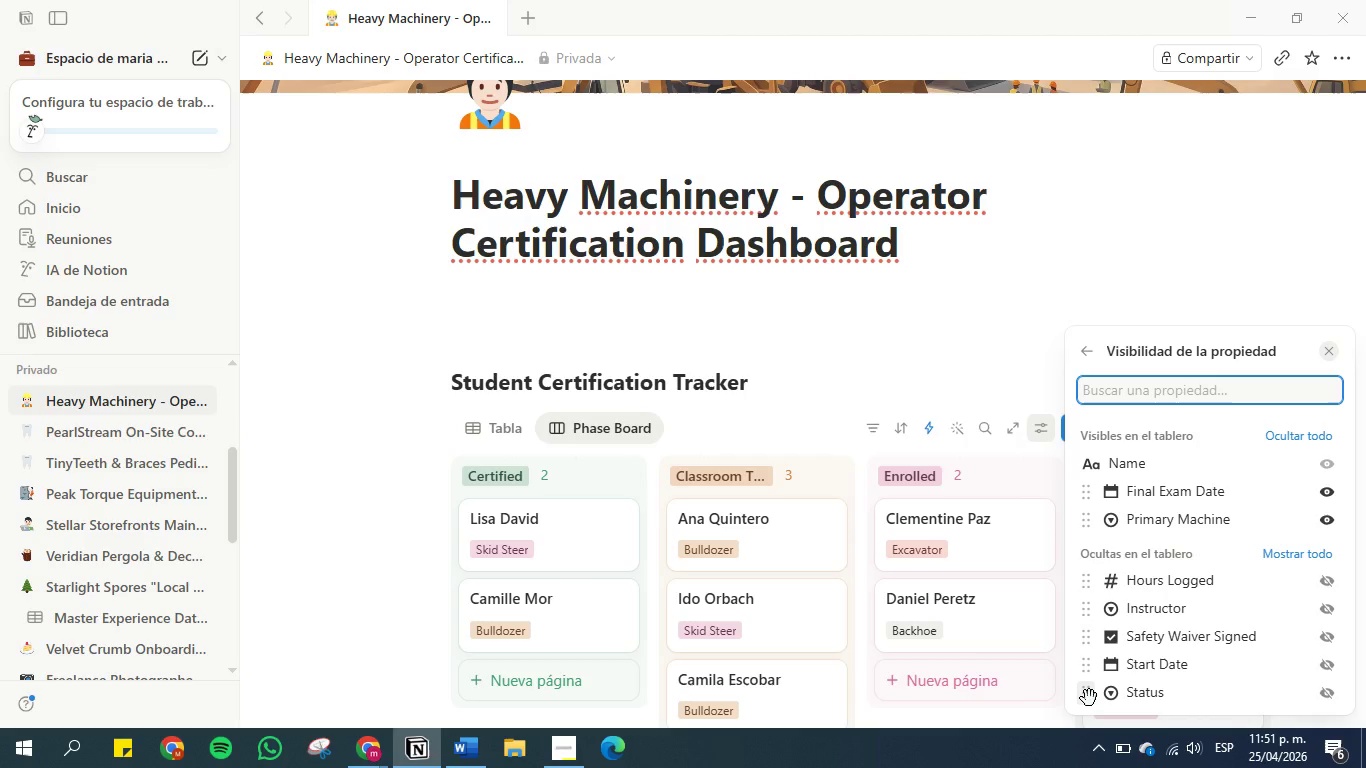 
wait(6.74)
 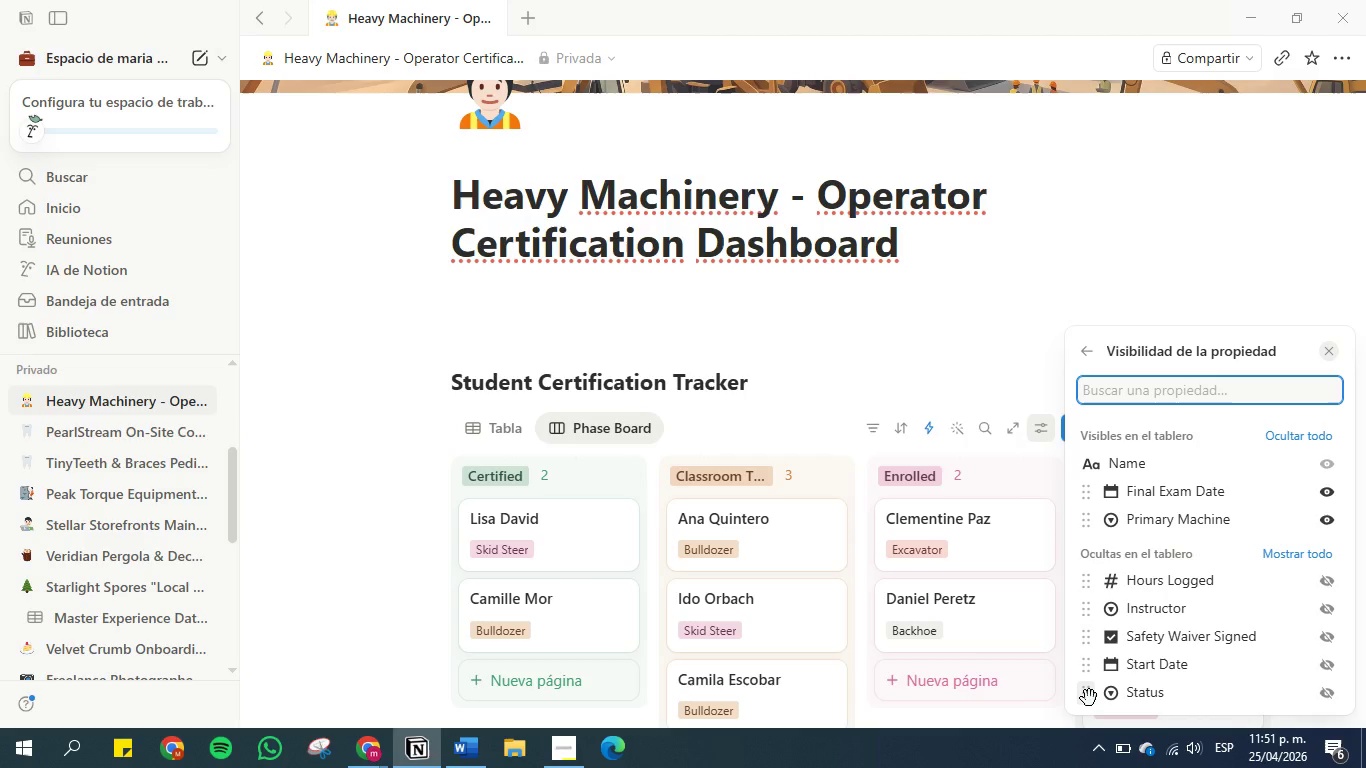 
left_click_drag(start_coordinate=[1088, 668], to_coordinate=[1082, 497])
 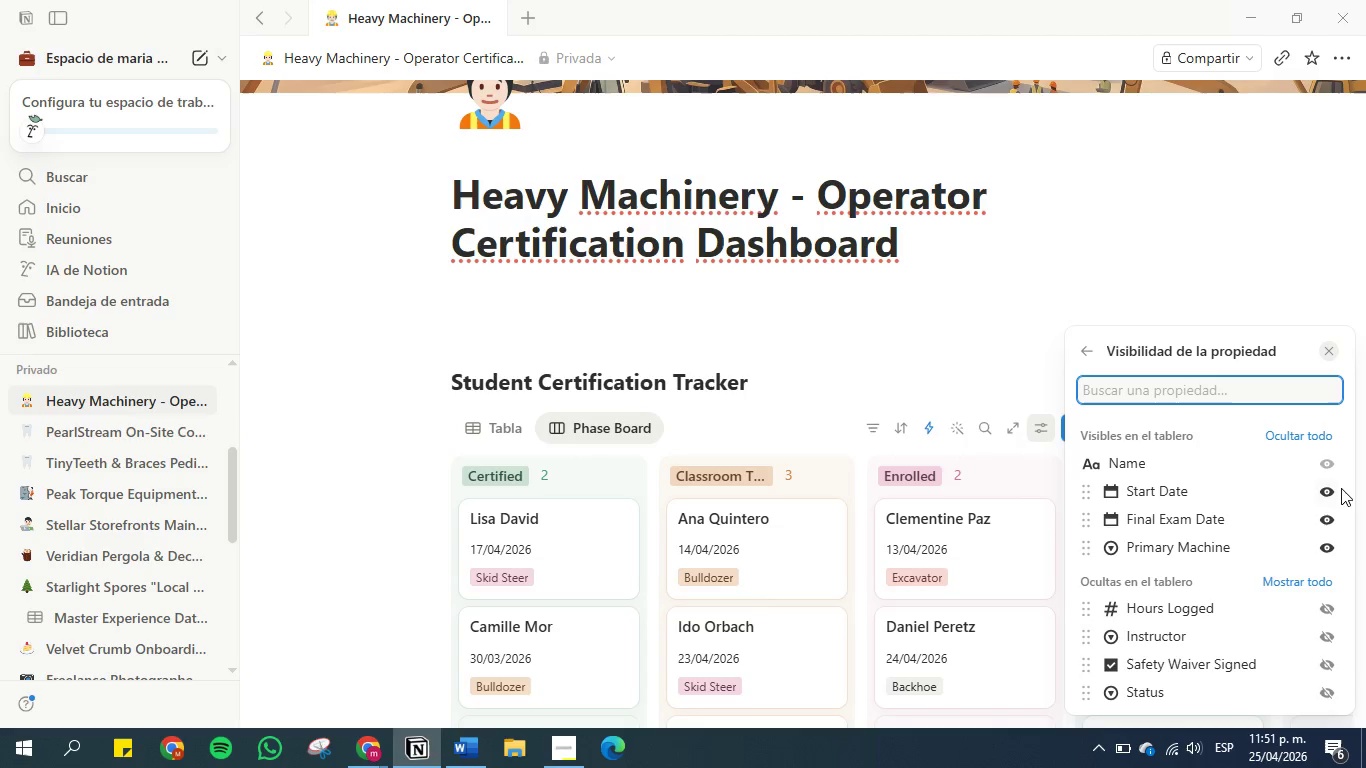 
wait(9.08)
 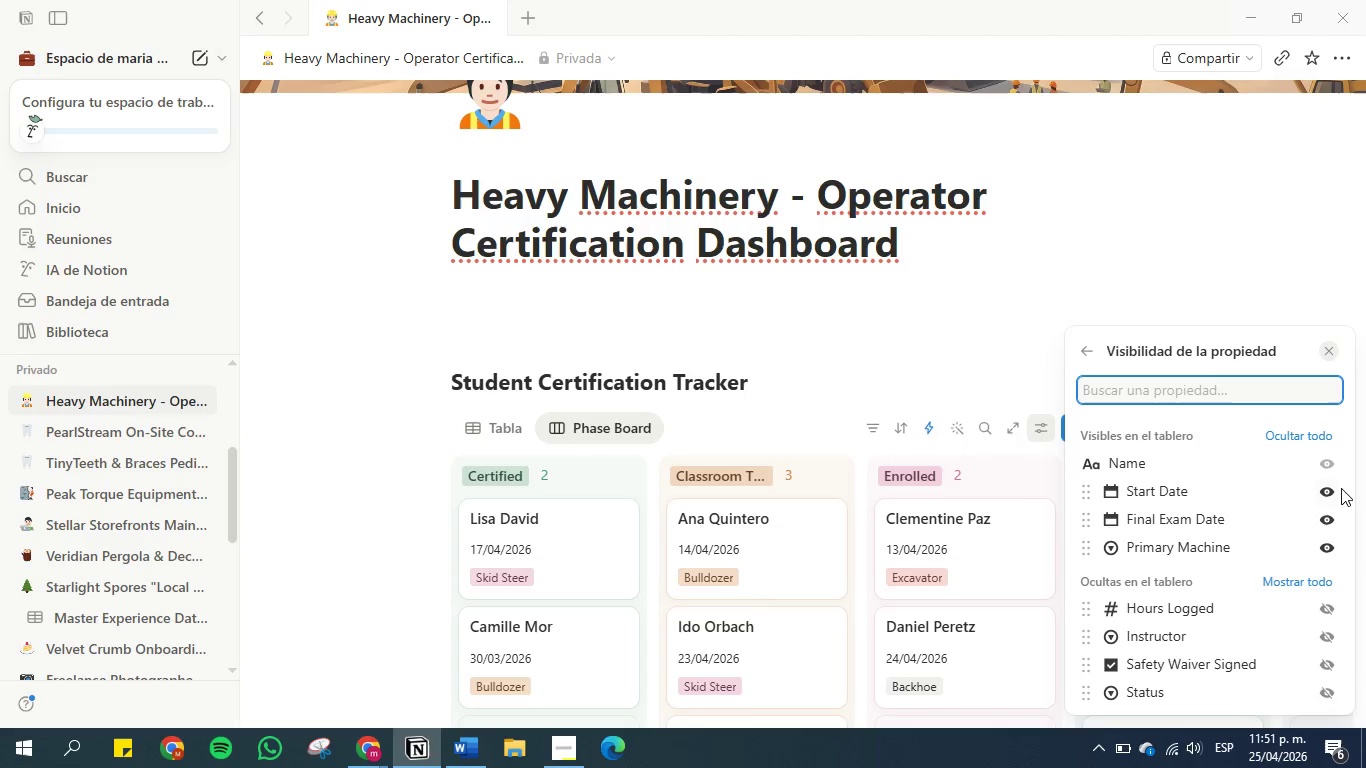 
left_click_drag(start_coordinate=[1083, 494], to_coordinate=[1081, 611])
 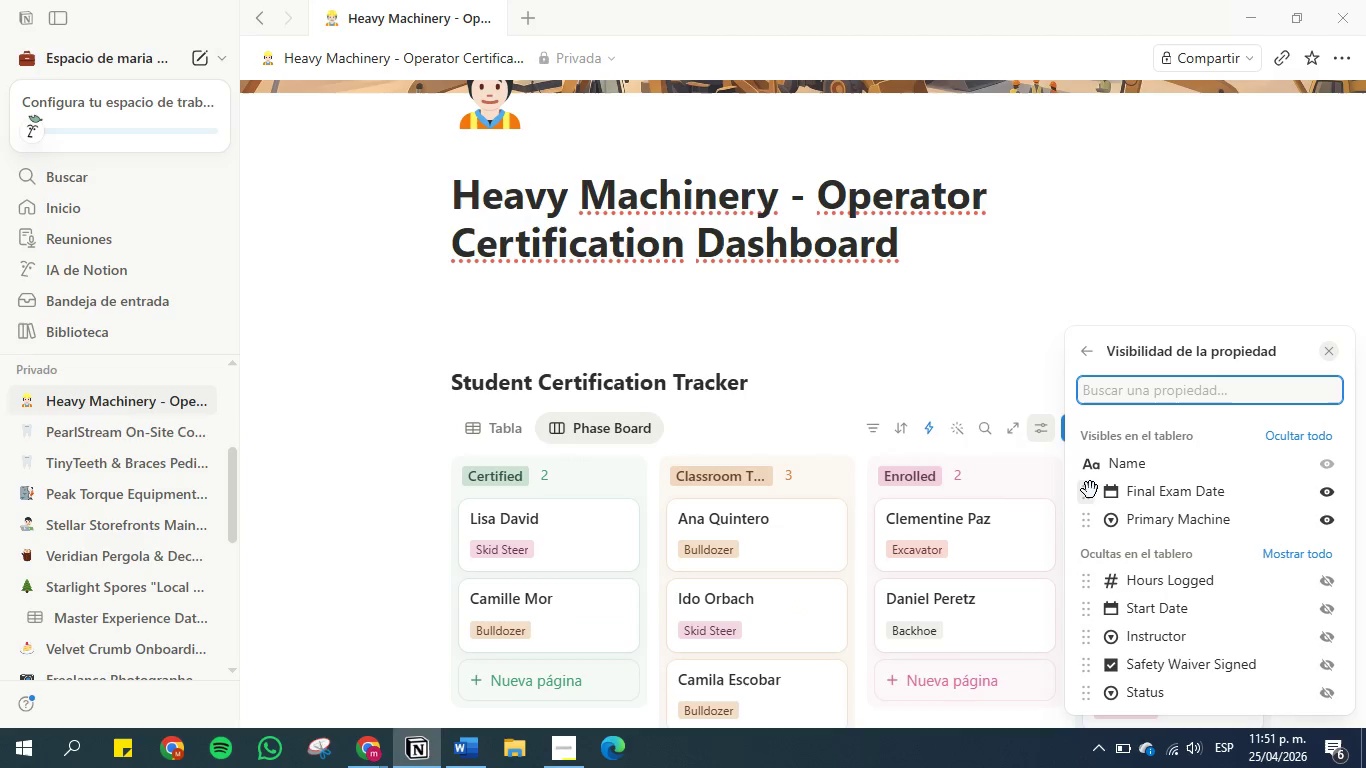 
left_click_drag(start_coordinate=[1090, 492], to_coordinate=[1093, 611])
 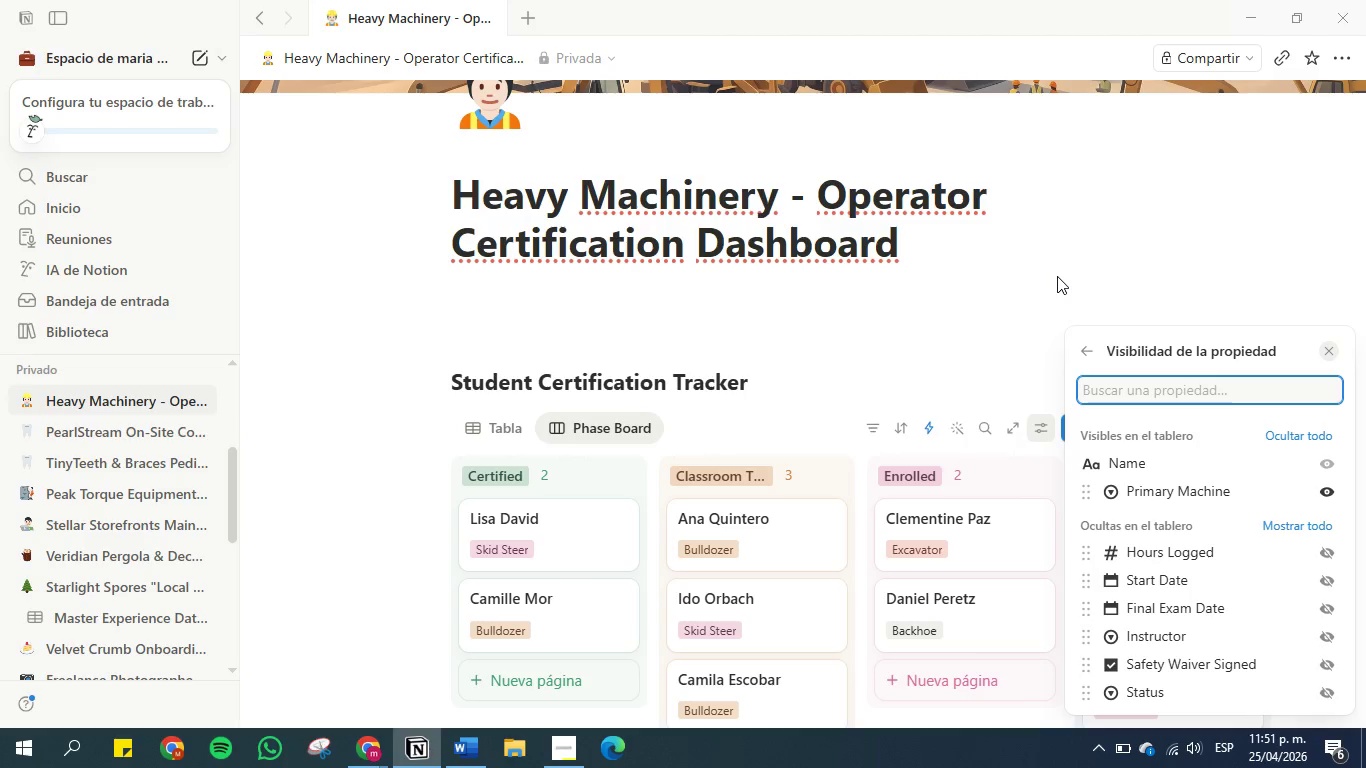 
wait(14.39)
 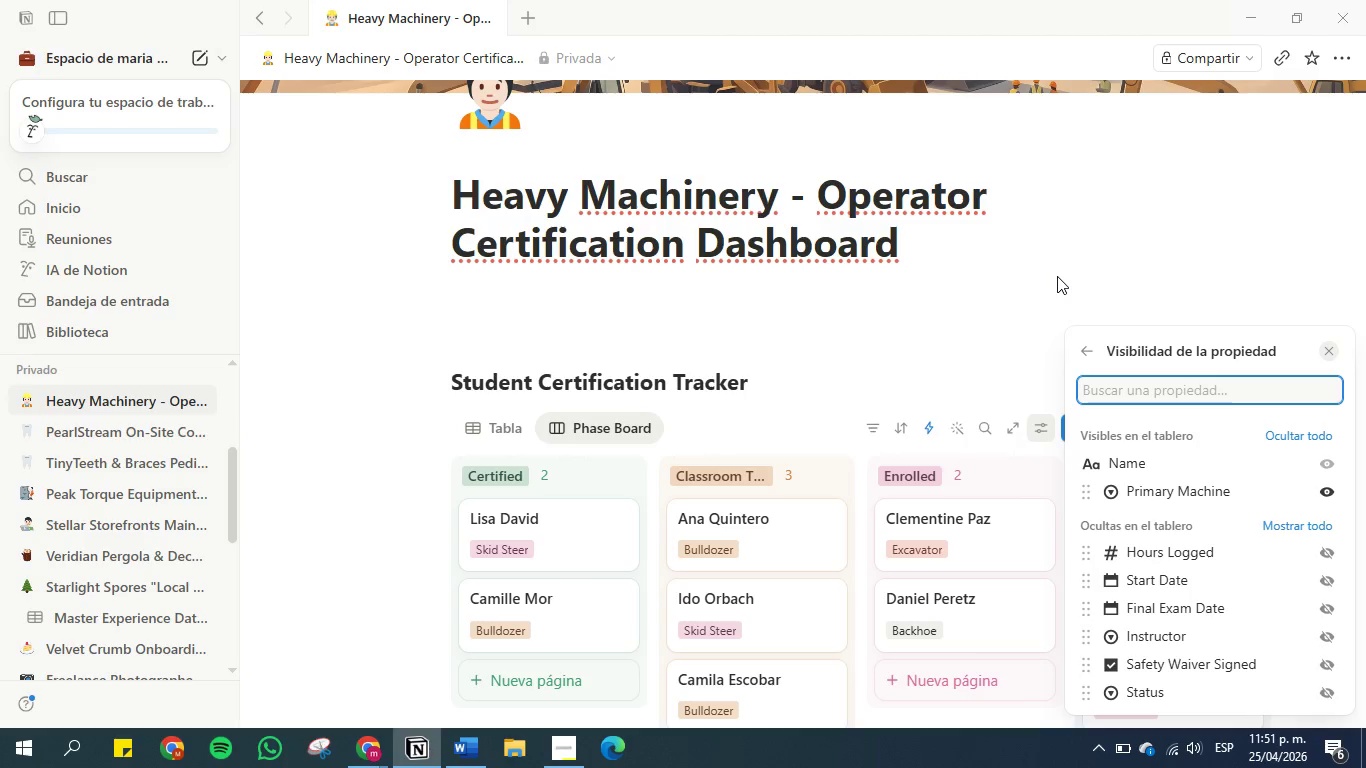 
left_click_drag(start_coordinate=[1089, 646], to_coordinate=[1095, 534])
 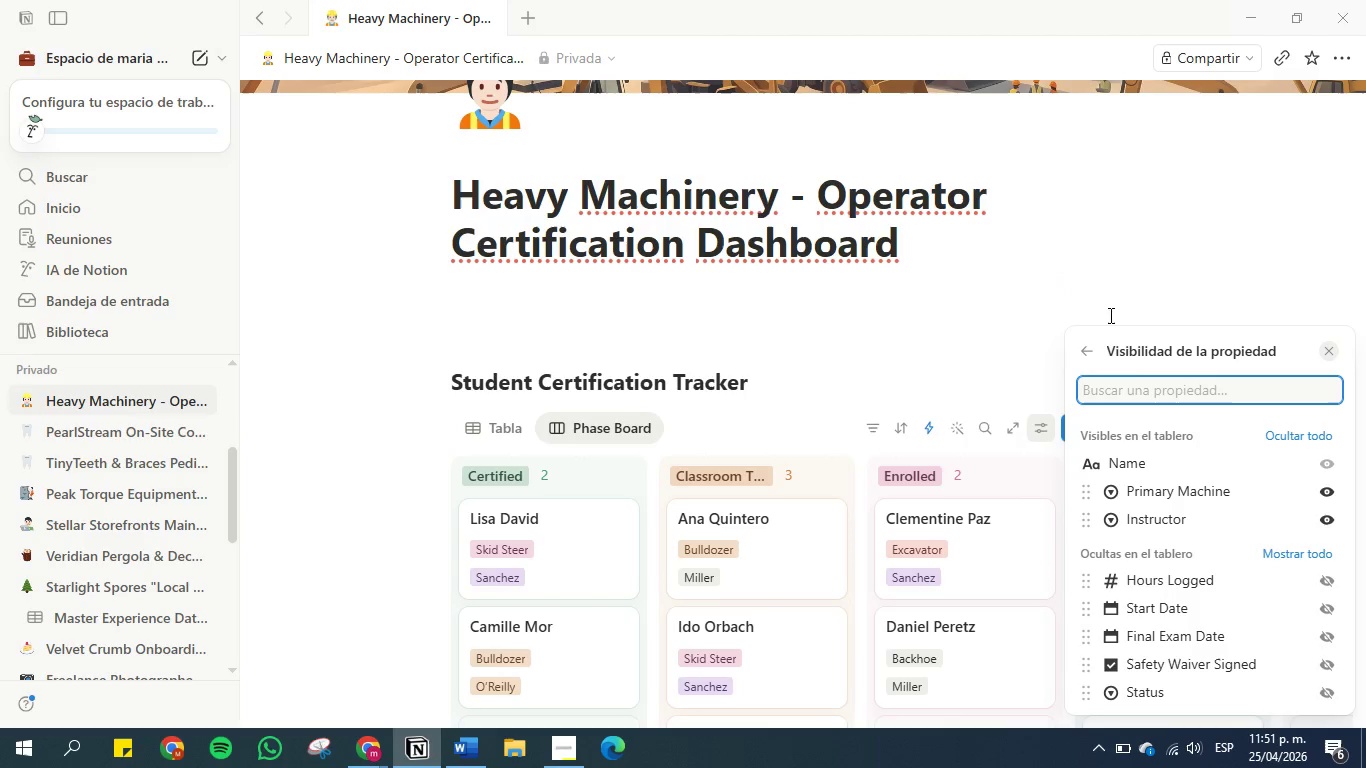 
left_click([1107, 276])
 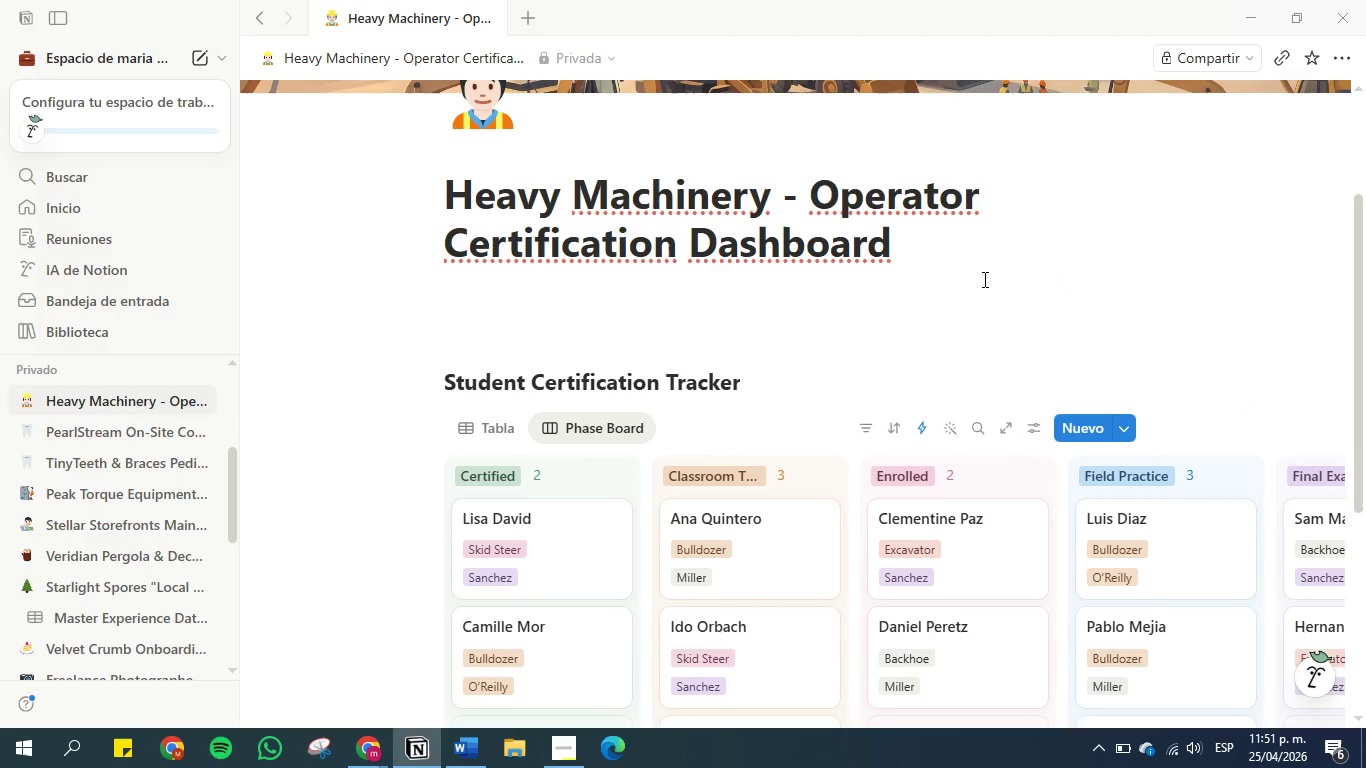 
scroll: coordinate [968, 287], scroll_direction: down, amount: 1.0
 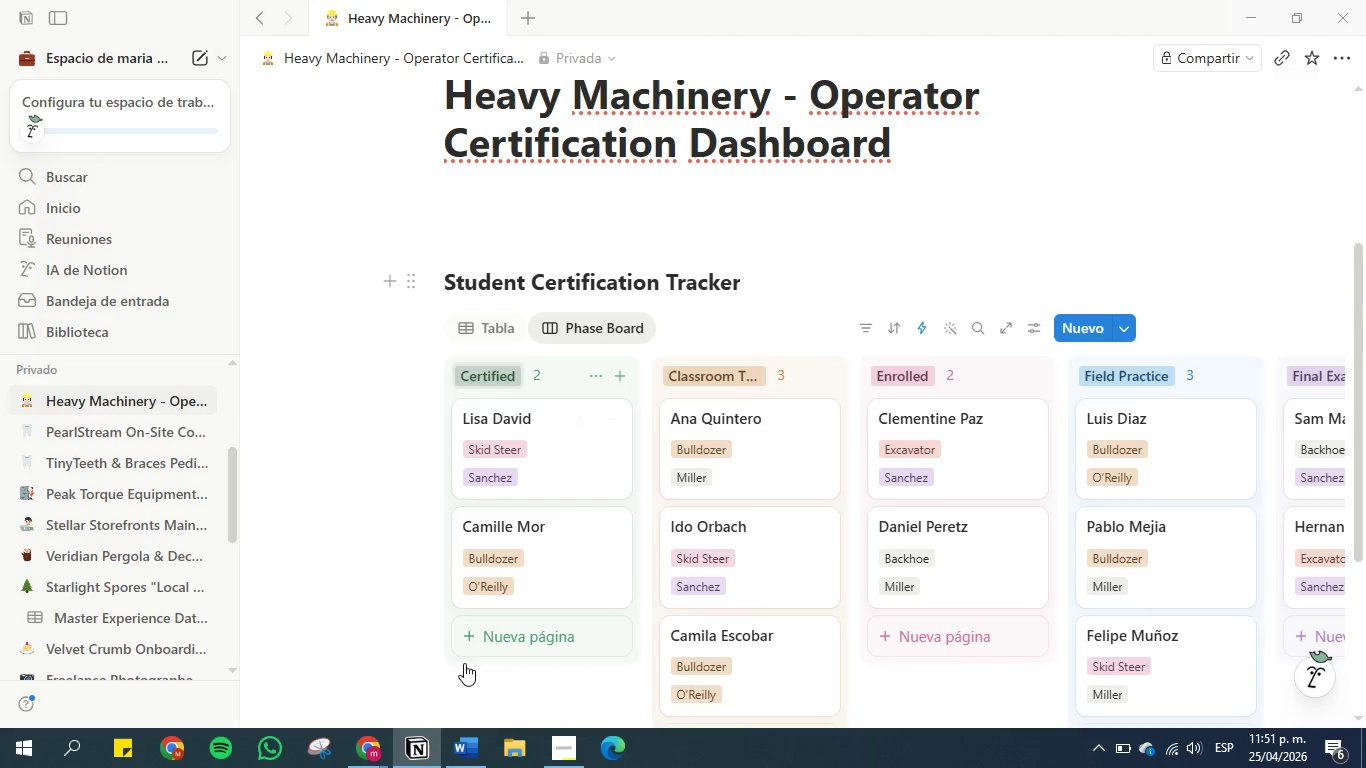 
left_click([460, 759])
 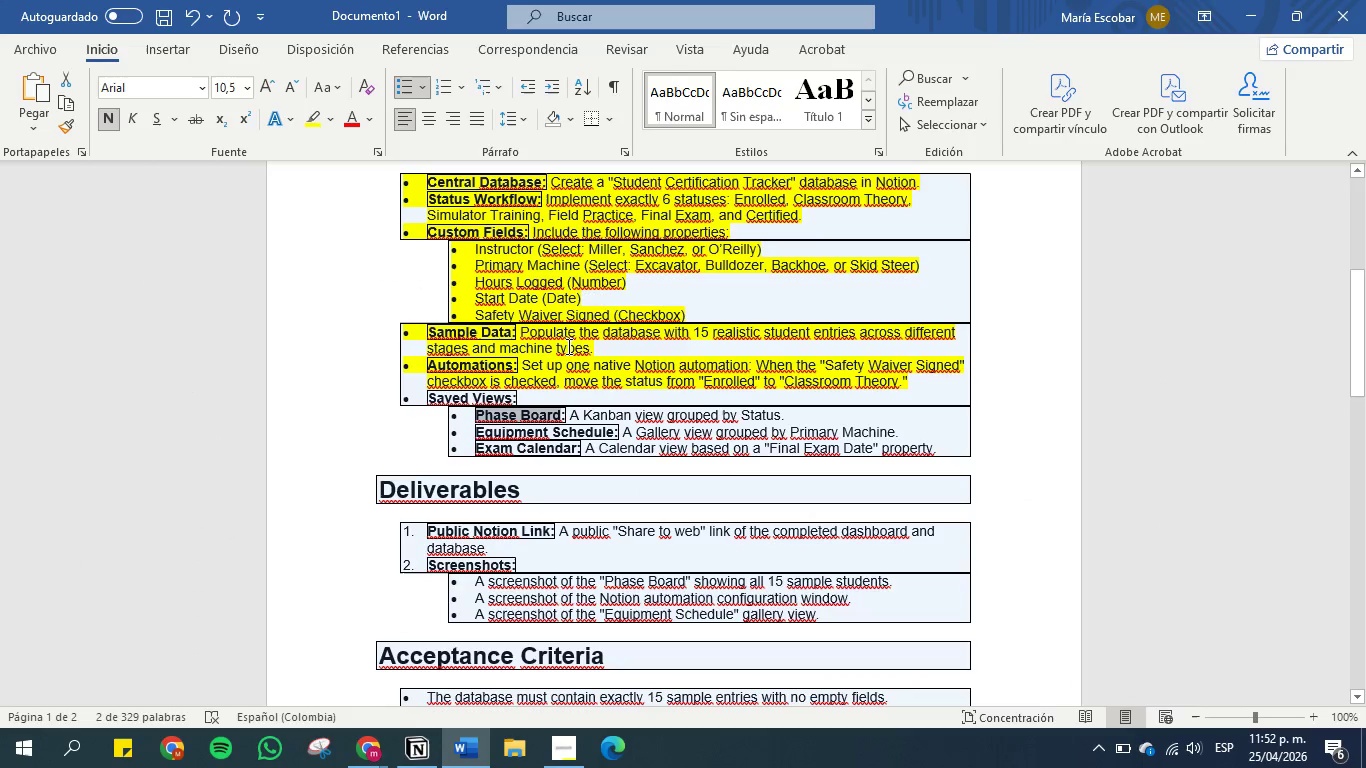 
scroll: coordinate [654, 337], scroll_direction: up, amount: 2.0
 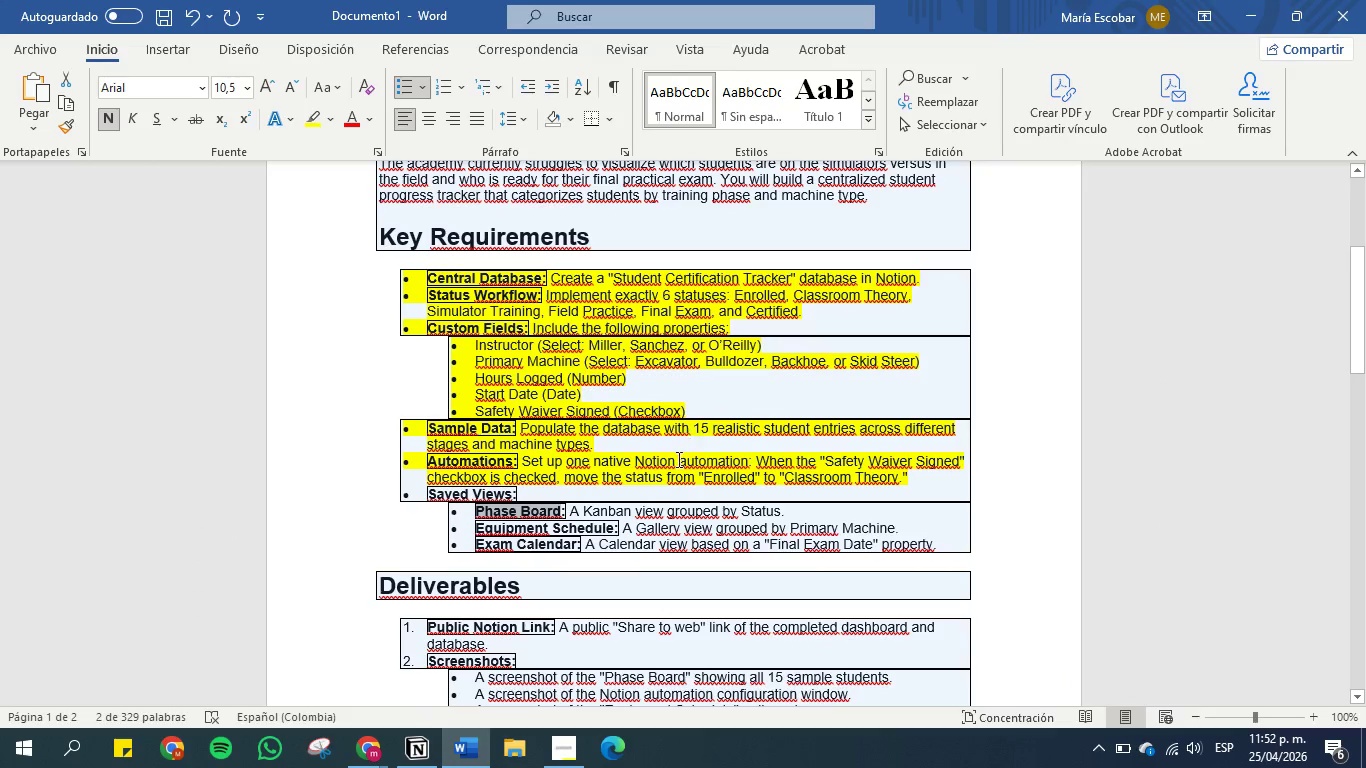 
left_click([407, 745])
 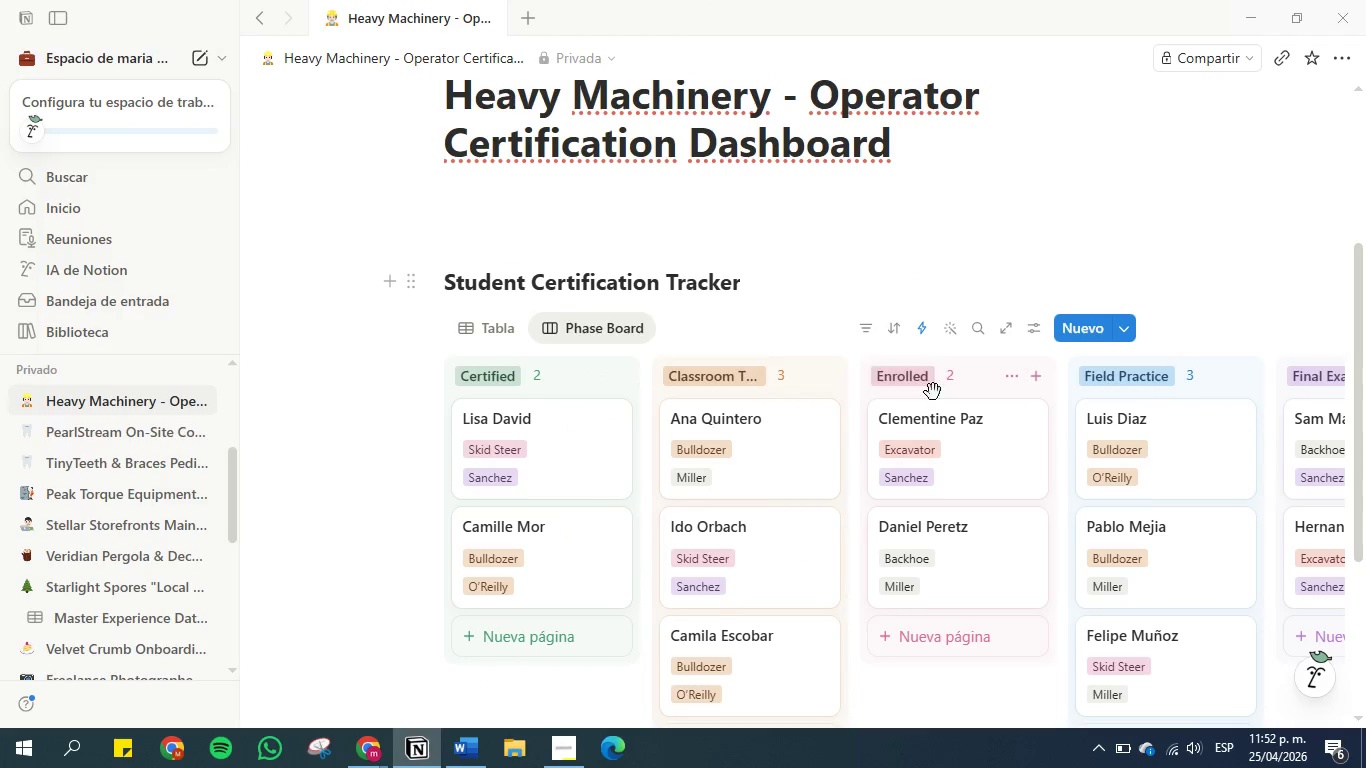 
left_click_drag(start_coordinate=[968, 380], to_coordinate=[564, 379])
 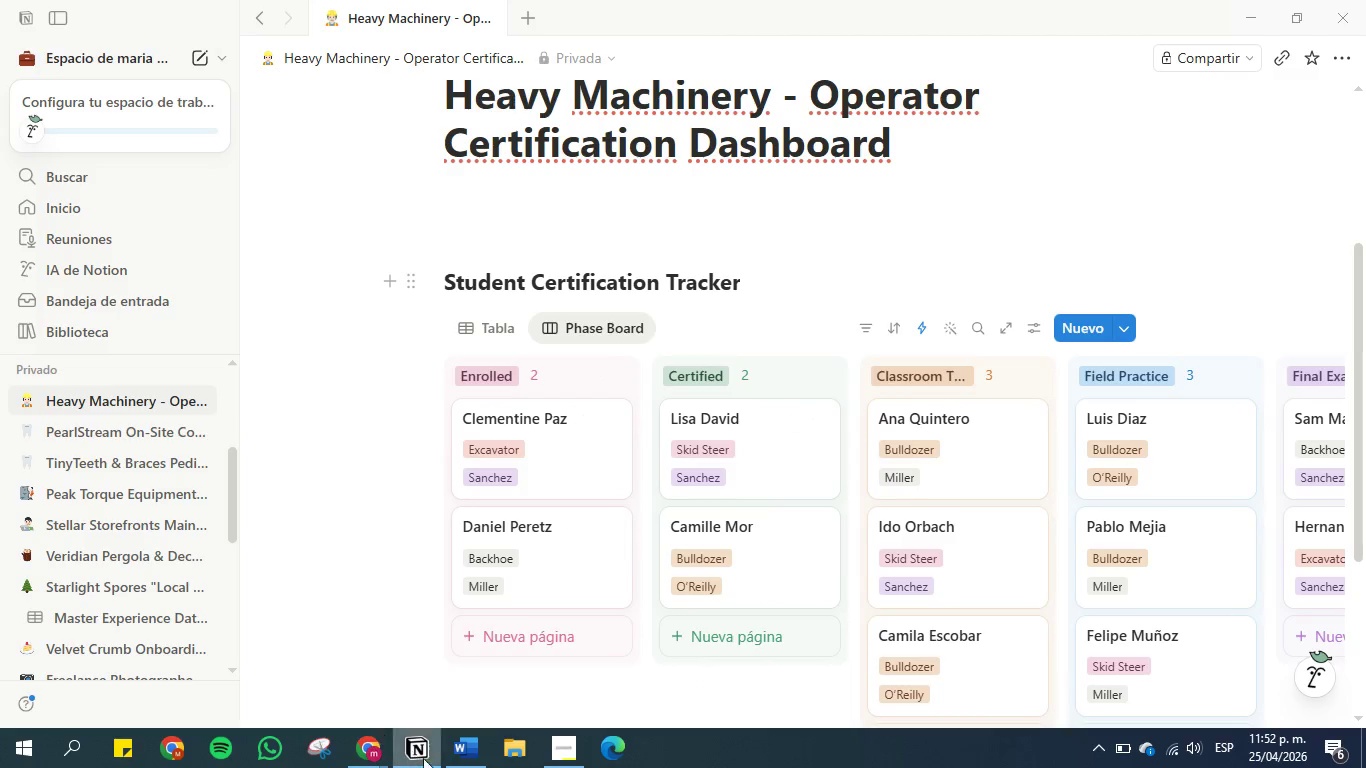 
left_click([462, 757])
 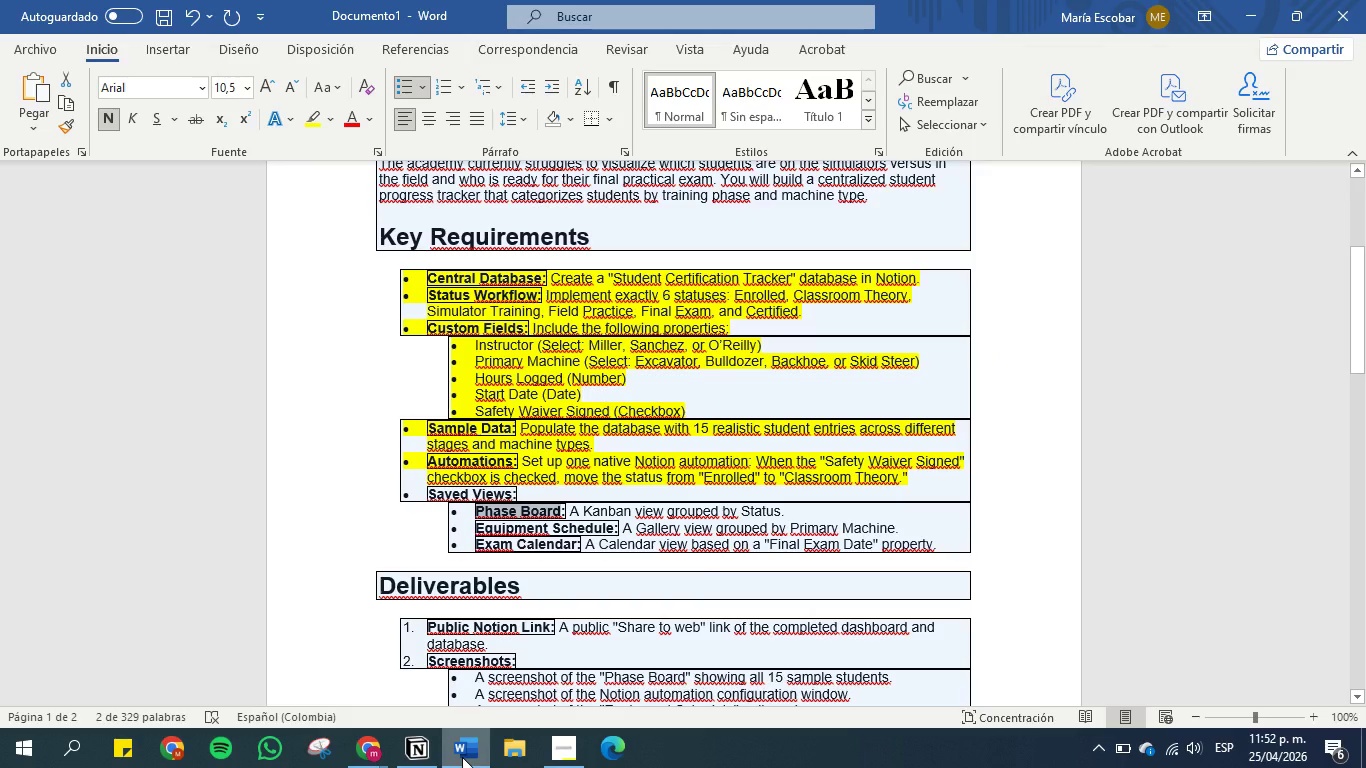 
left_click([462, 757])
 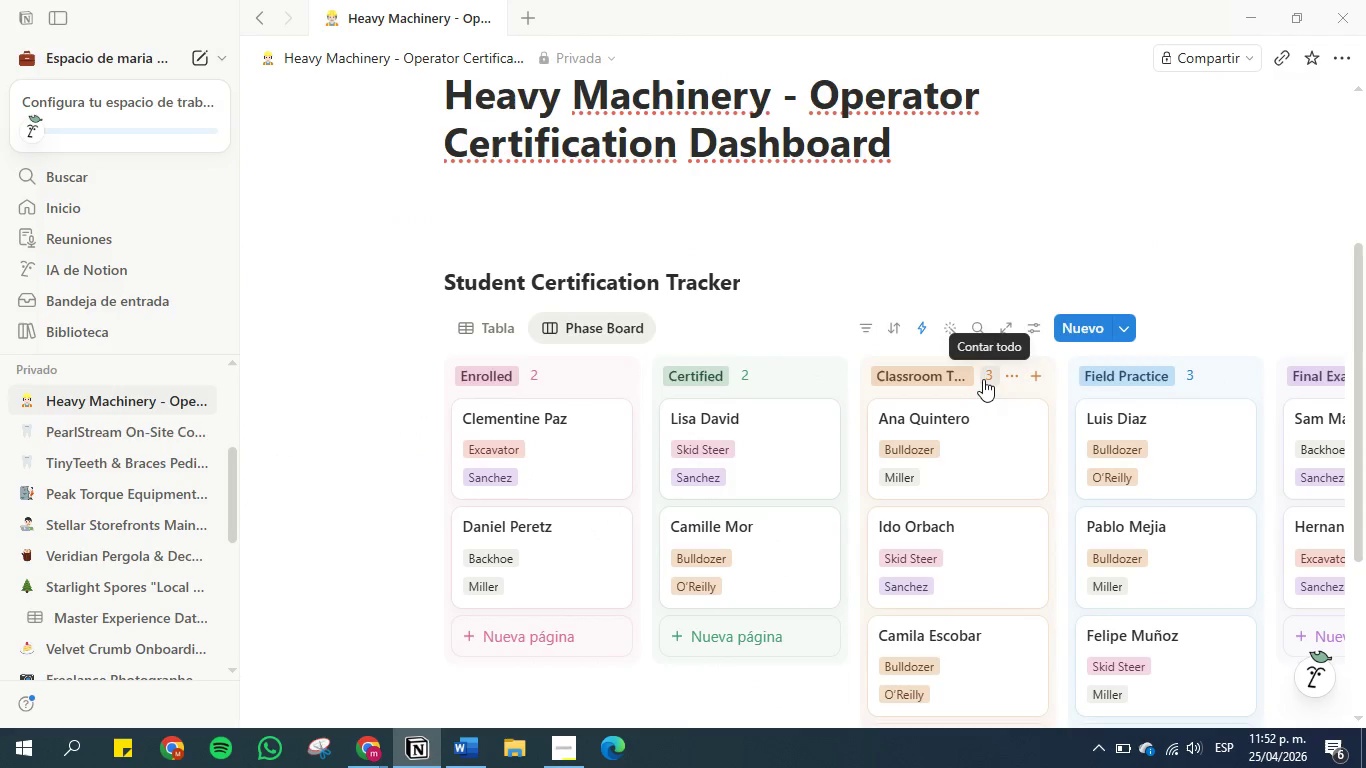 
left_click_drag(start_coordinate=[983, 390], to_coordinate=[770, 402])
 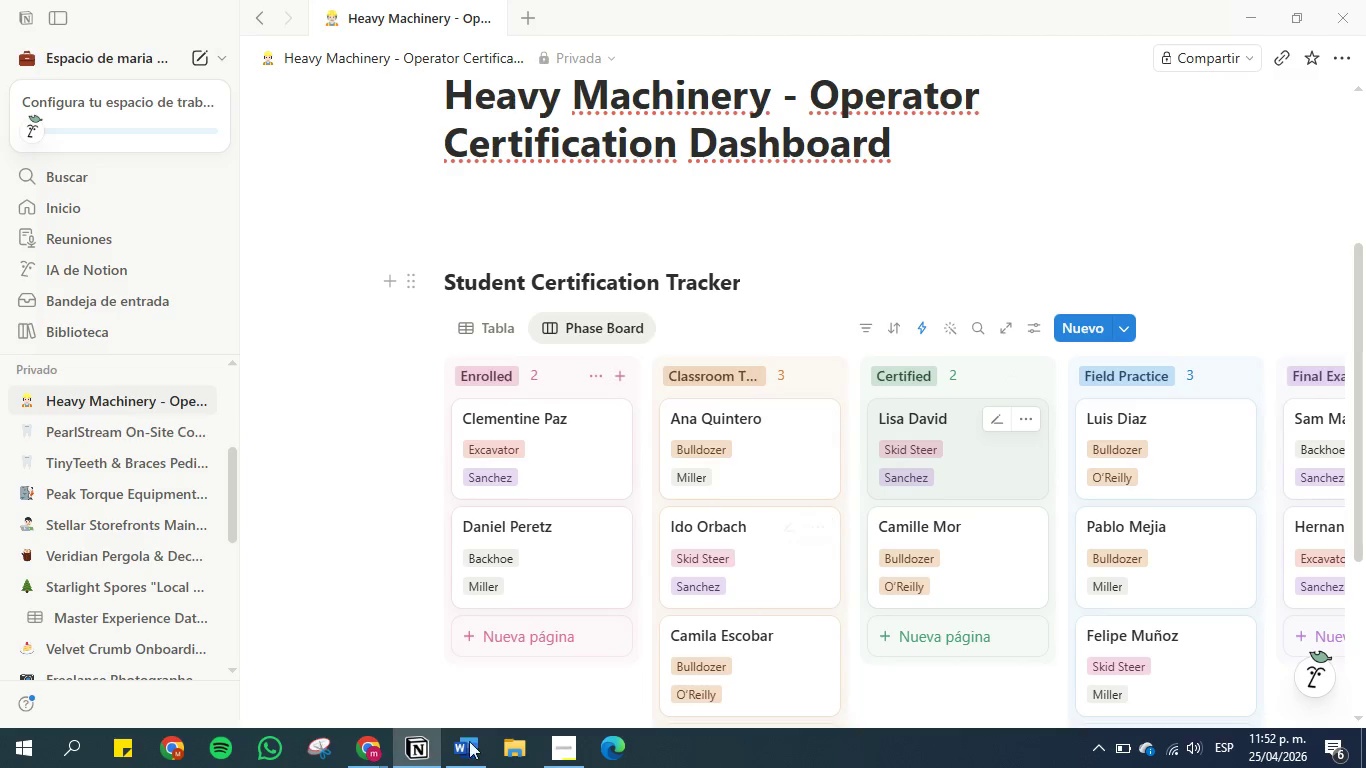 
left_click([462, 743])
 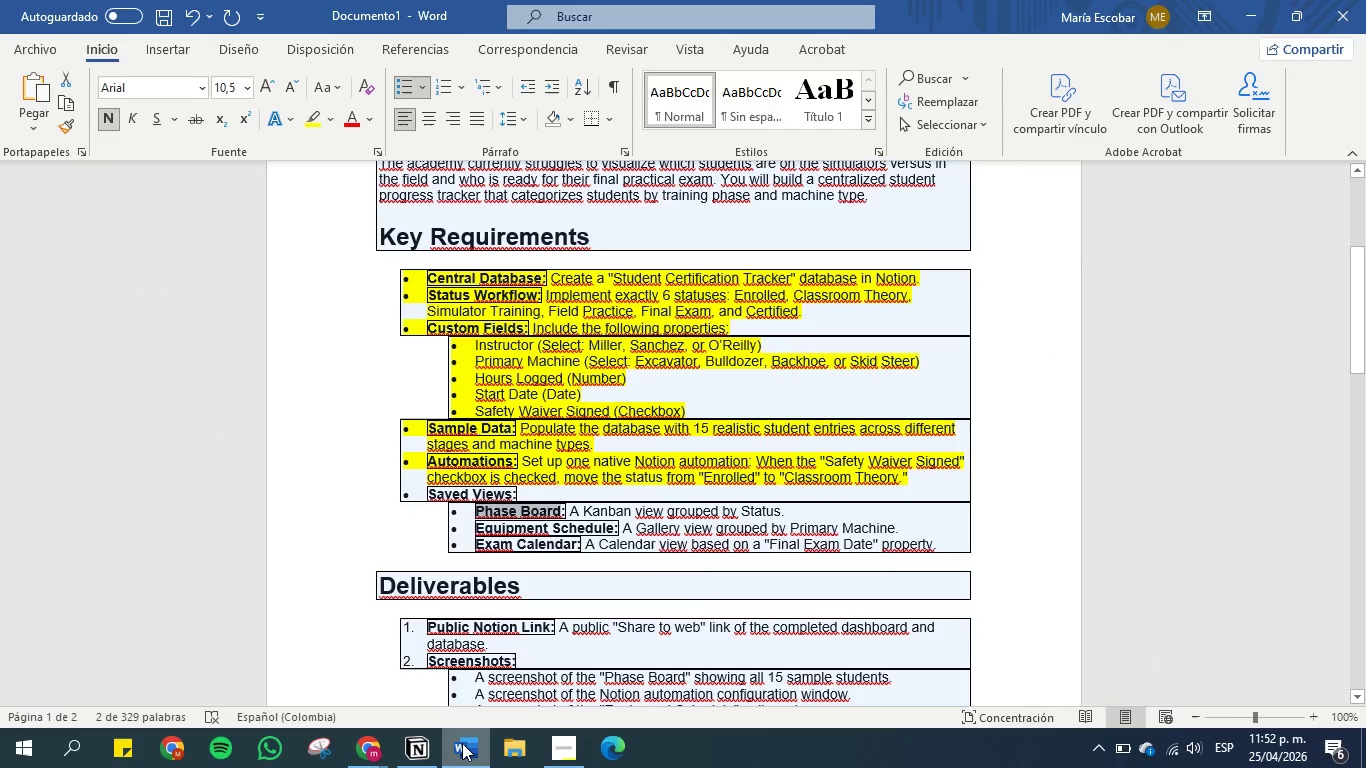 
left_click([462, 743])
 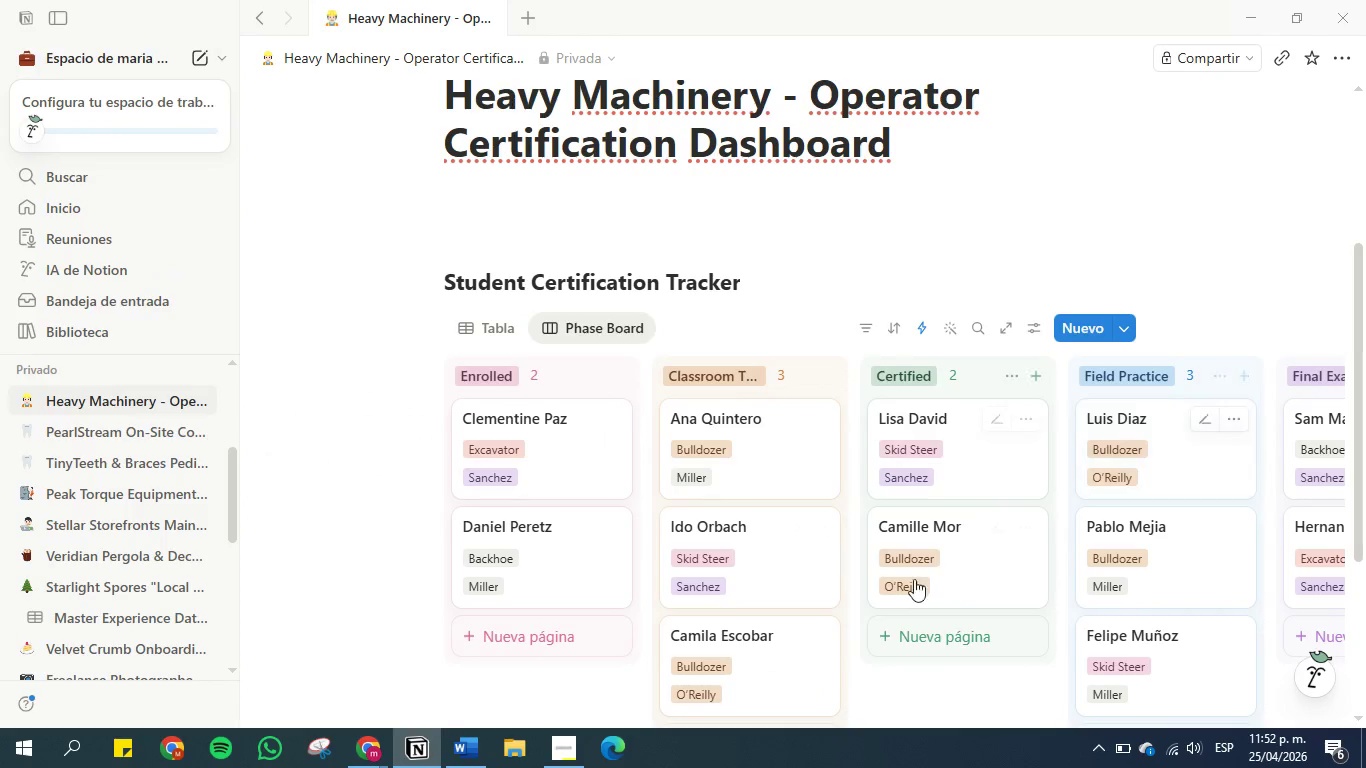 
scroll: coordinate [870, 640], scroll_direction: down, amount: 2.0
 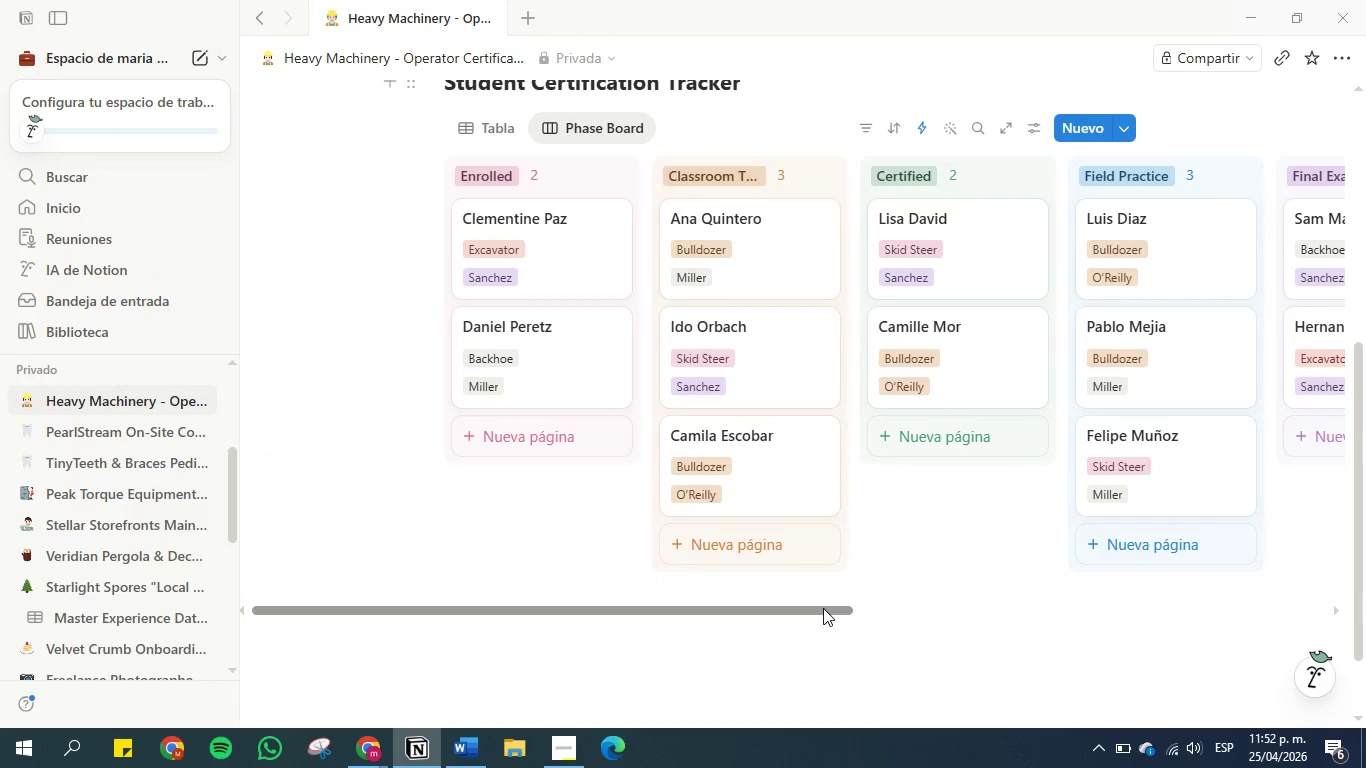 
left_click_drag(start_coordinate=[824, 608], to_coordinate=[1052, 602])
 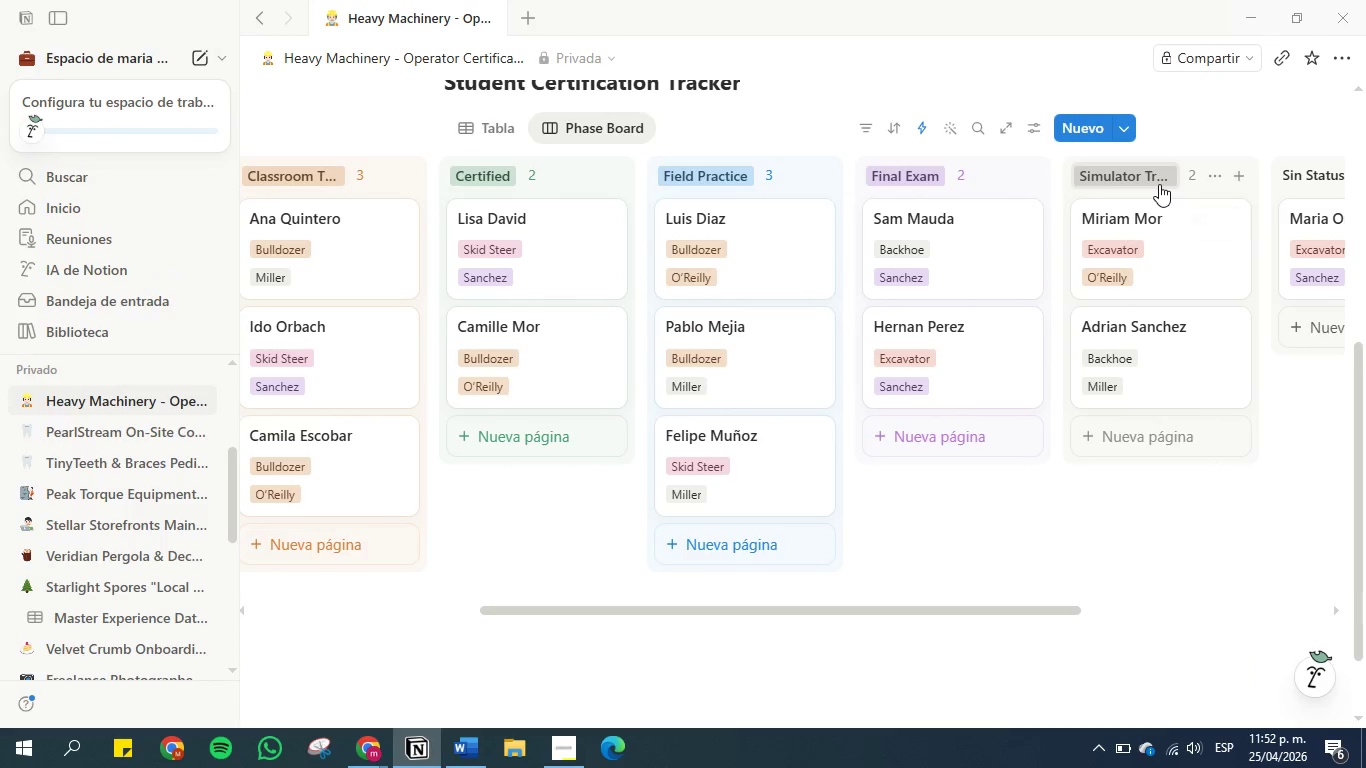 
left_click_drag(start_coordinate=[1159, 184], to_coordinate=[525, 177])
 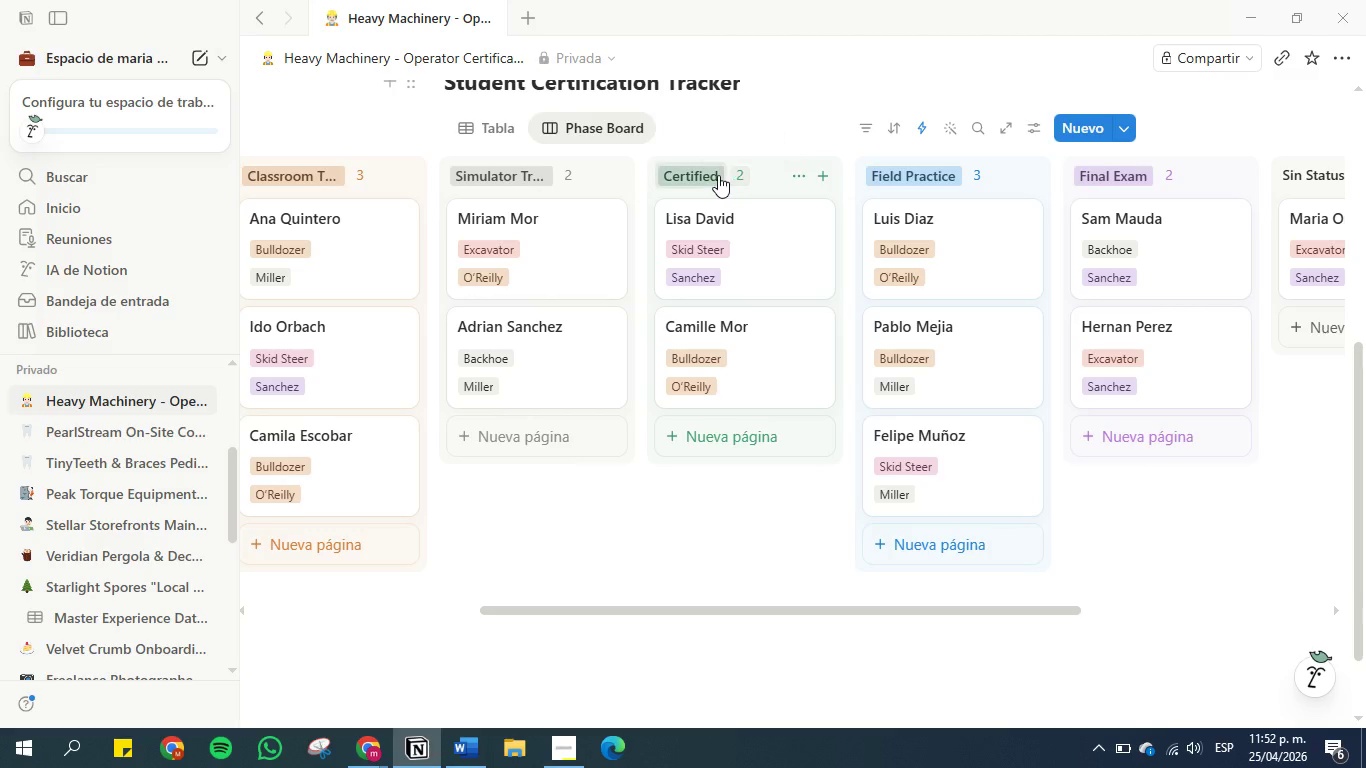 
left_click_drag(start_coordinate=[717, 175], to_coordinate=[694, 175])
 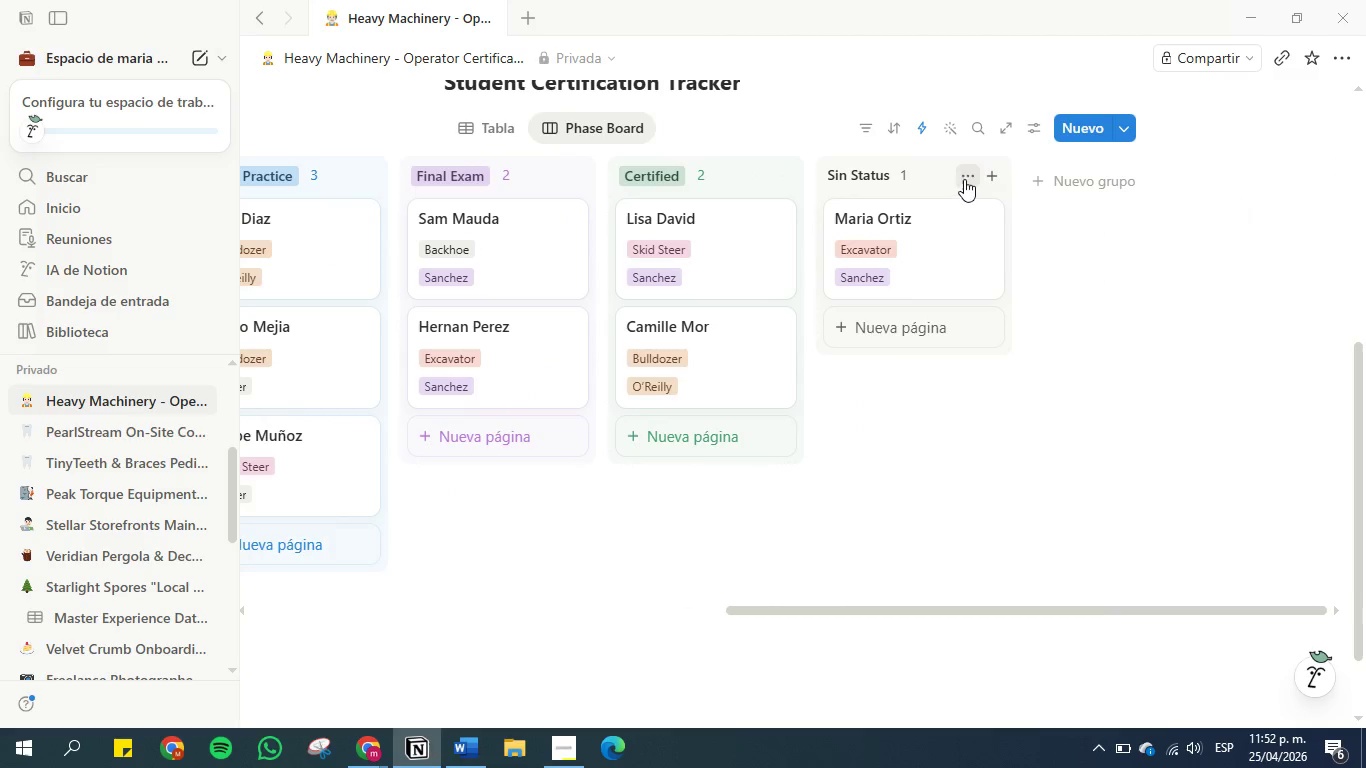 
left_click([965, 179])
 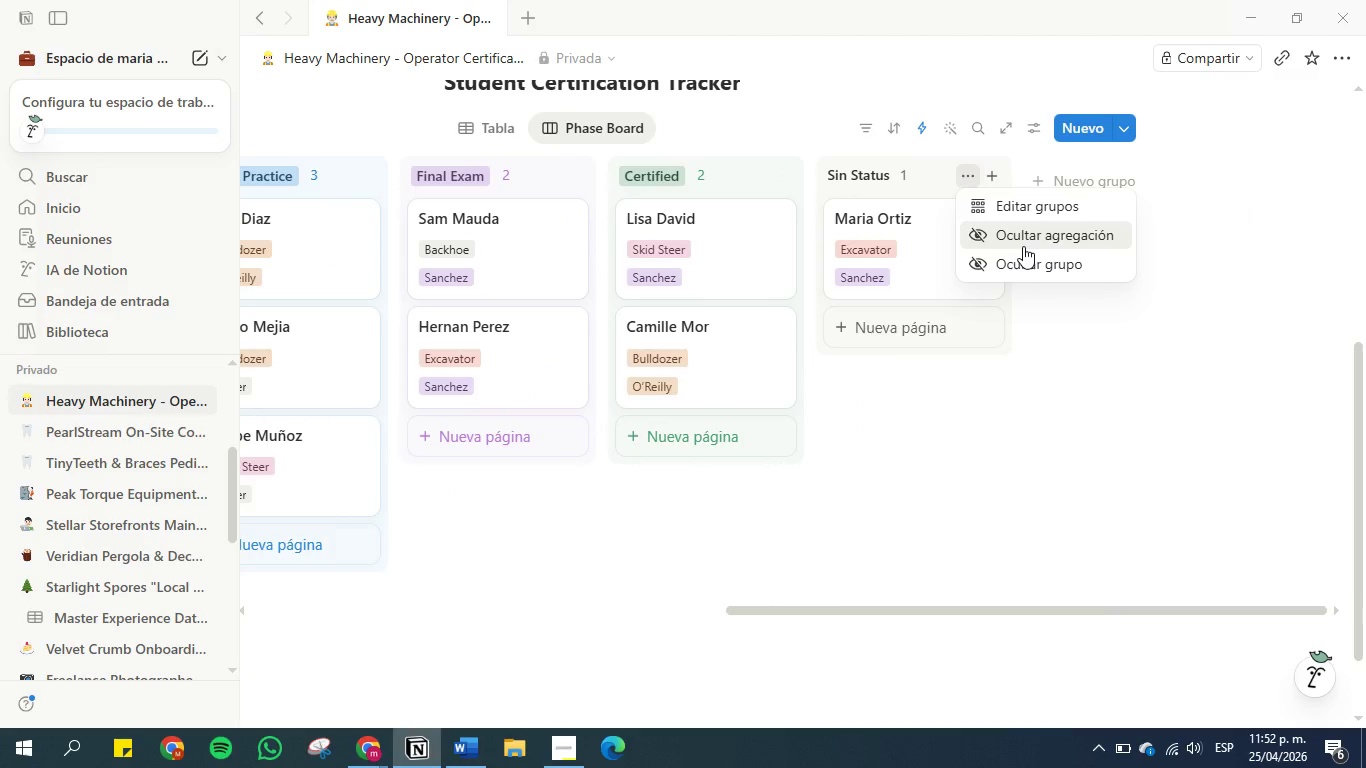 
left_click([1024, 264])
 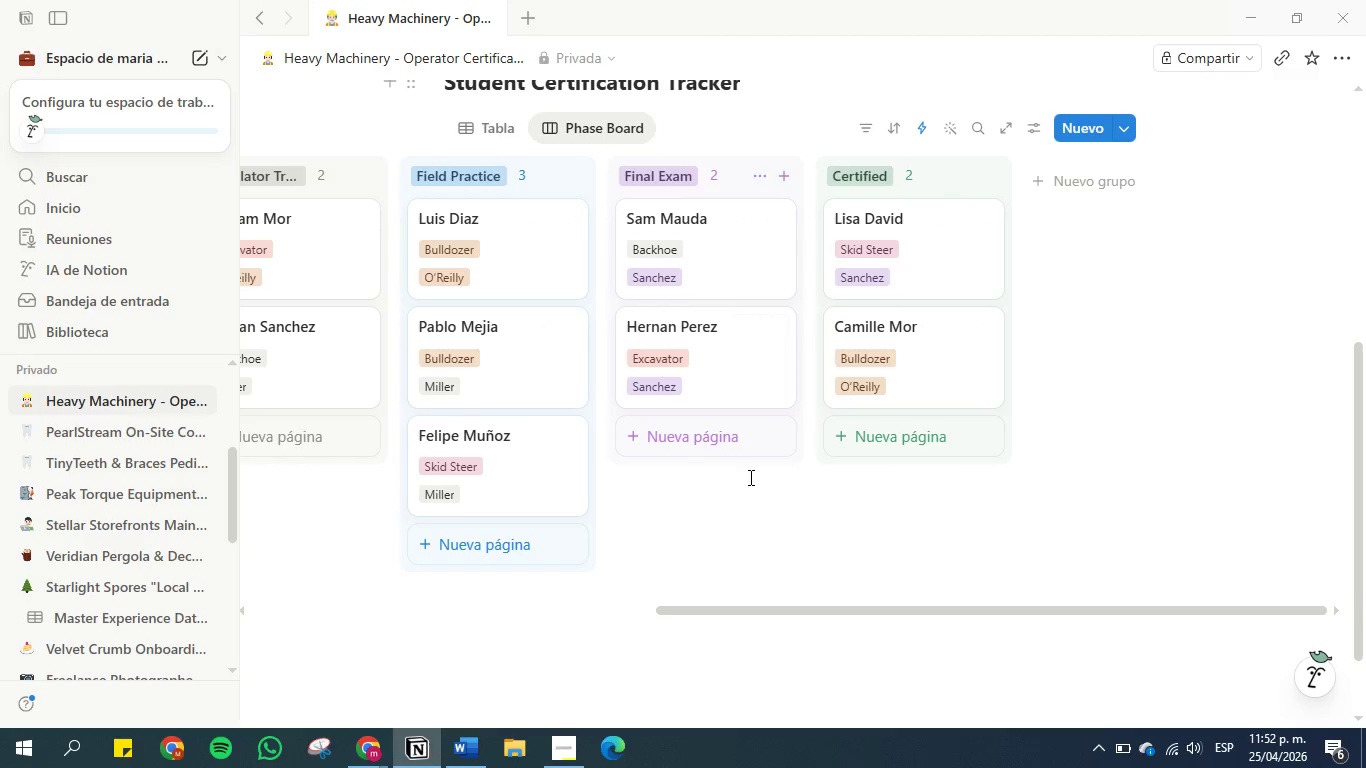 
left_click_drag(start_coordinate=[802, 608], to_coordinate=[623, 613])
 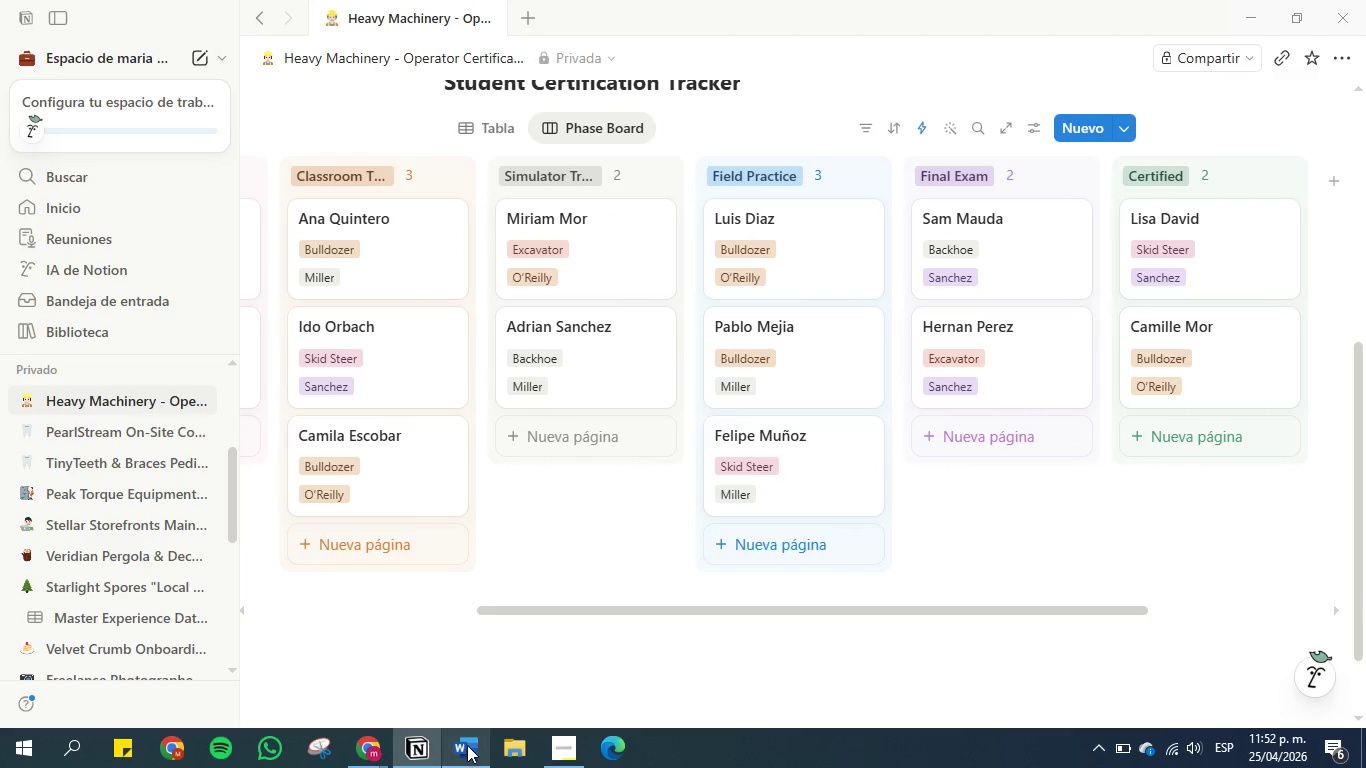 
left_click([467, 745])
 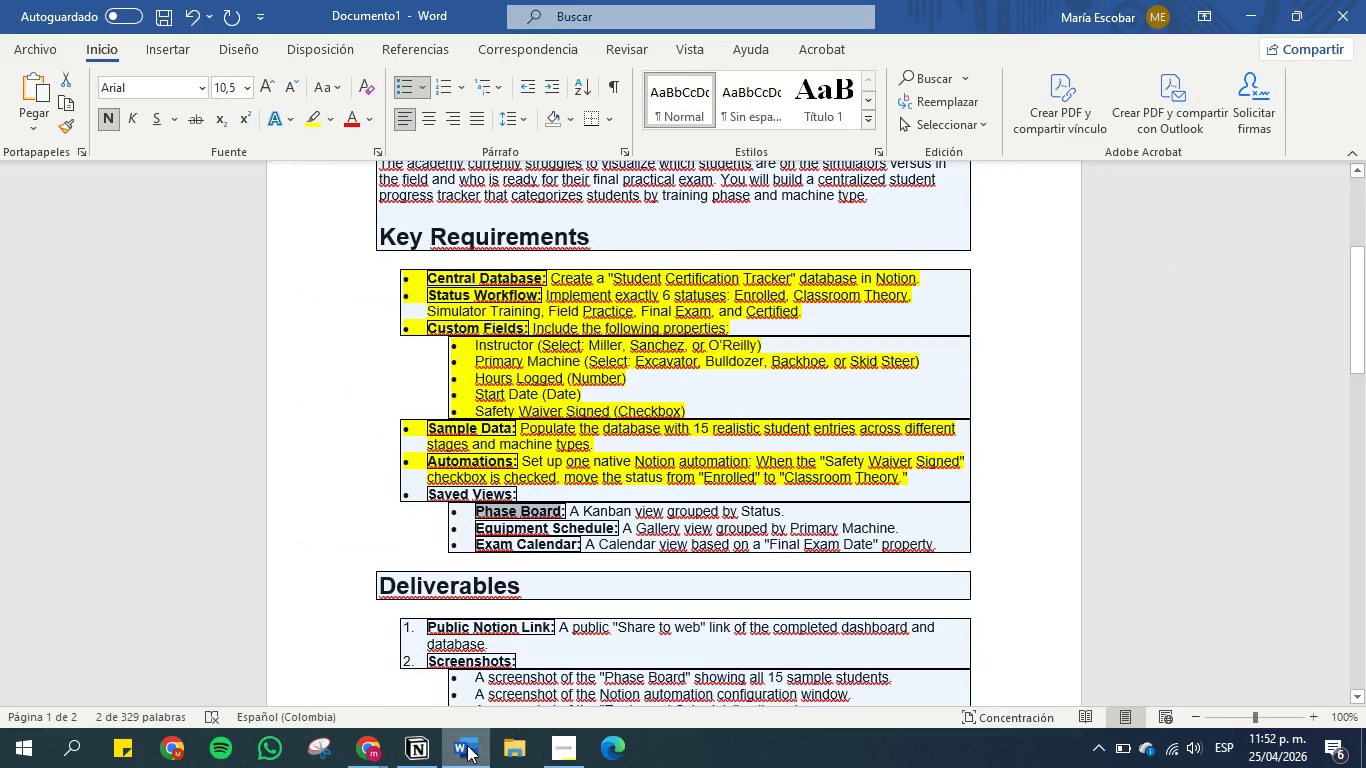 
left_click([467, 745])
 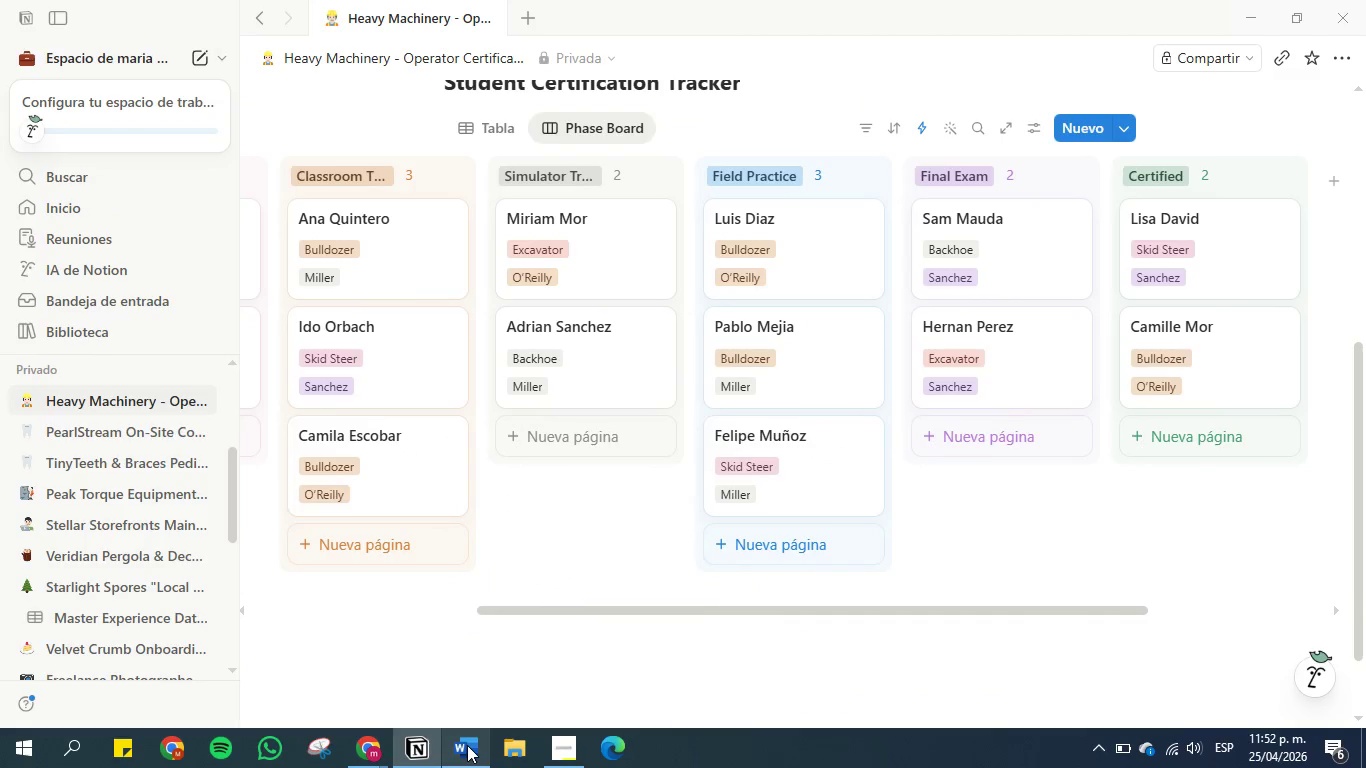 
left_click([467, 745])
 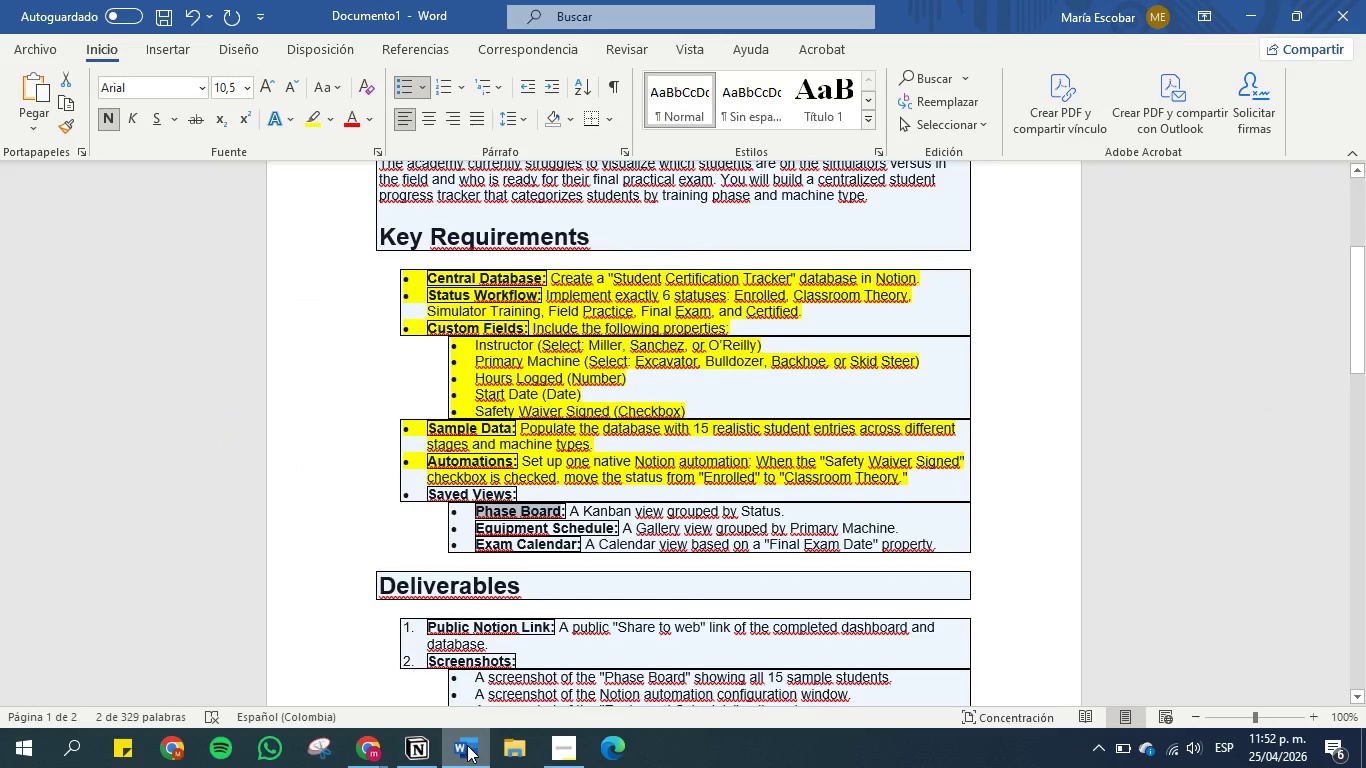 
left_click([467, 745])
 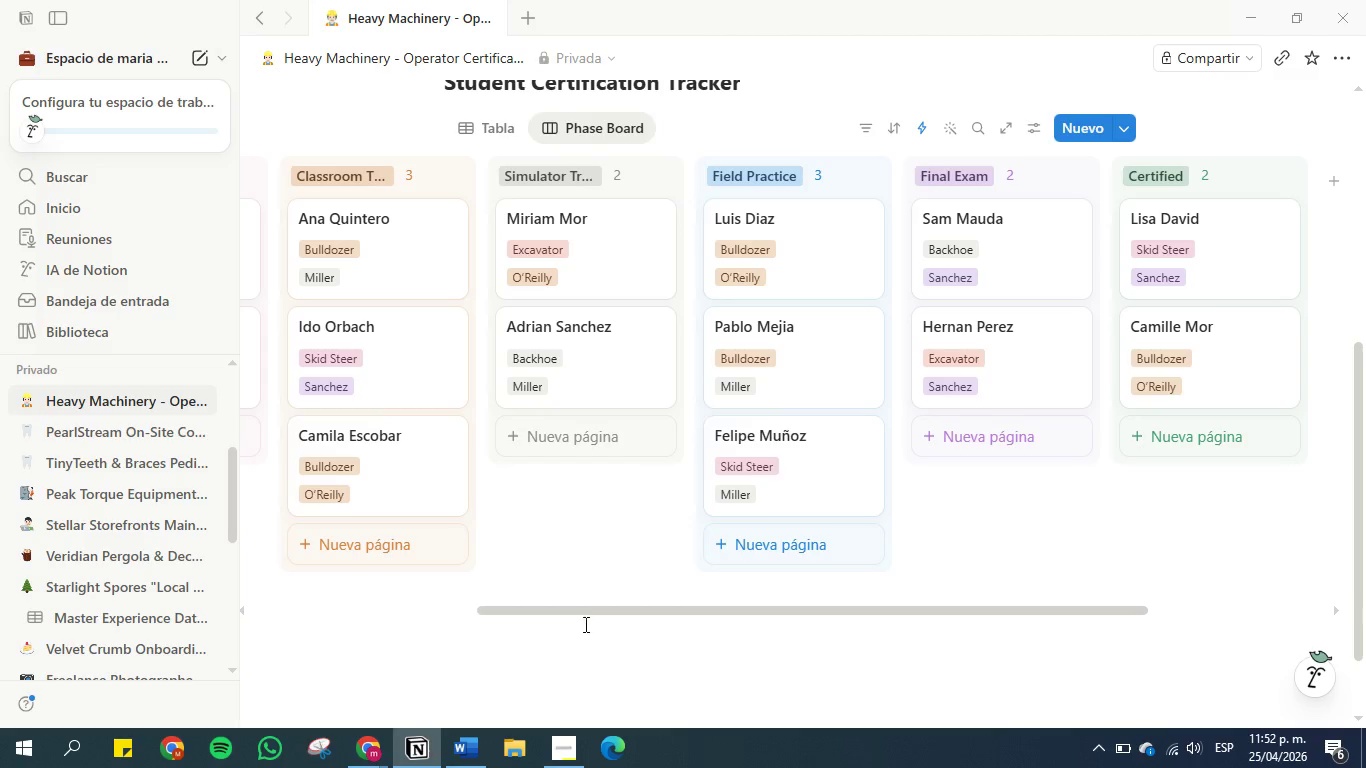 
left_click_drag(start_coordinate=[584, 614], to_coordinate=[376, 610])
 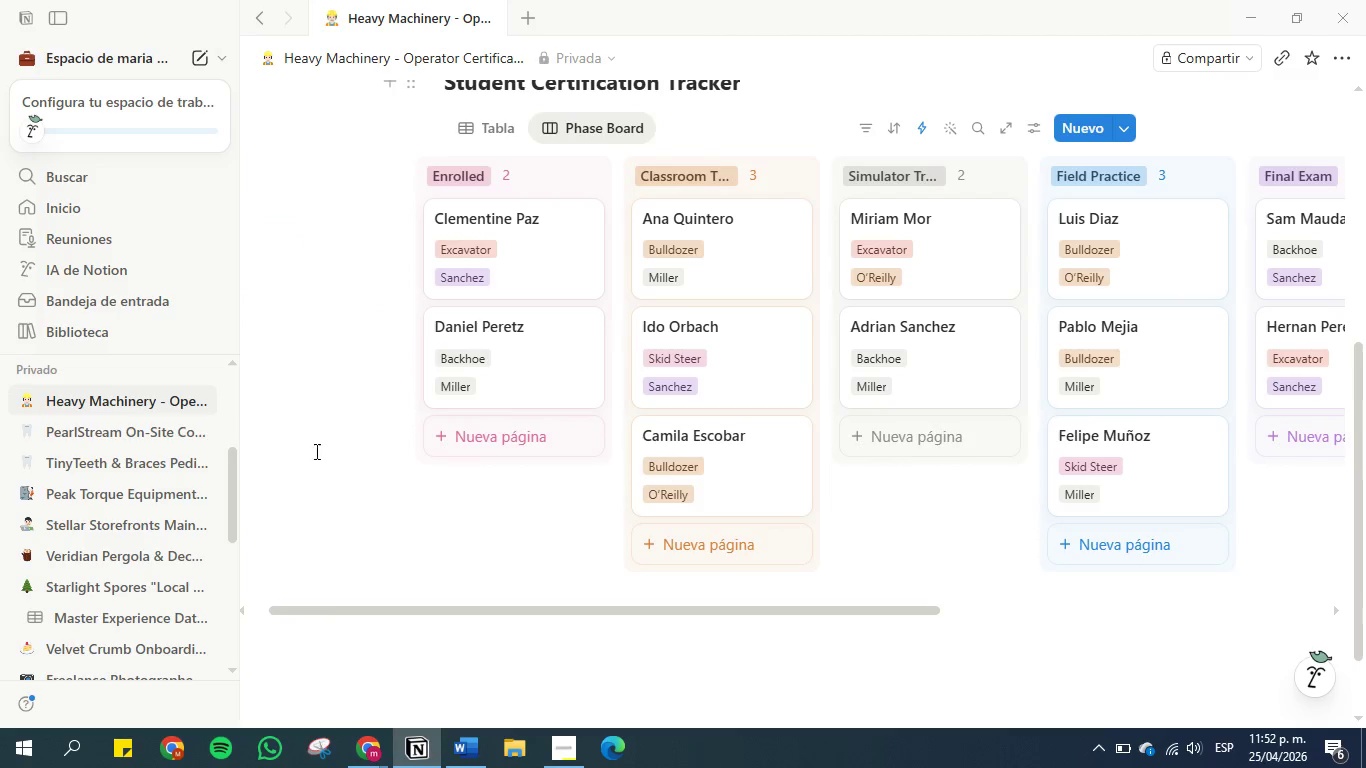 
scroll: coordinate [388, 451], scroll_direction: up, amount: 1.0
 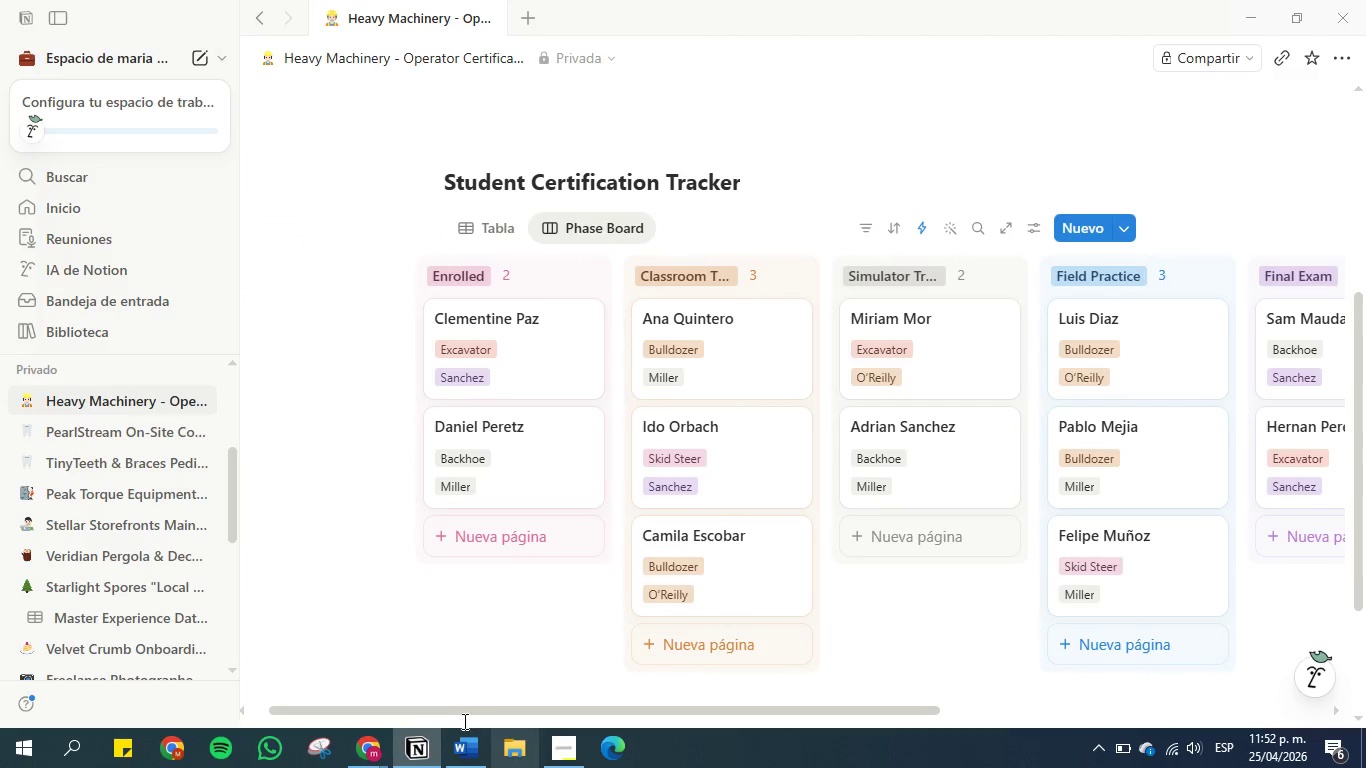 
left_click([463, 759])
 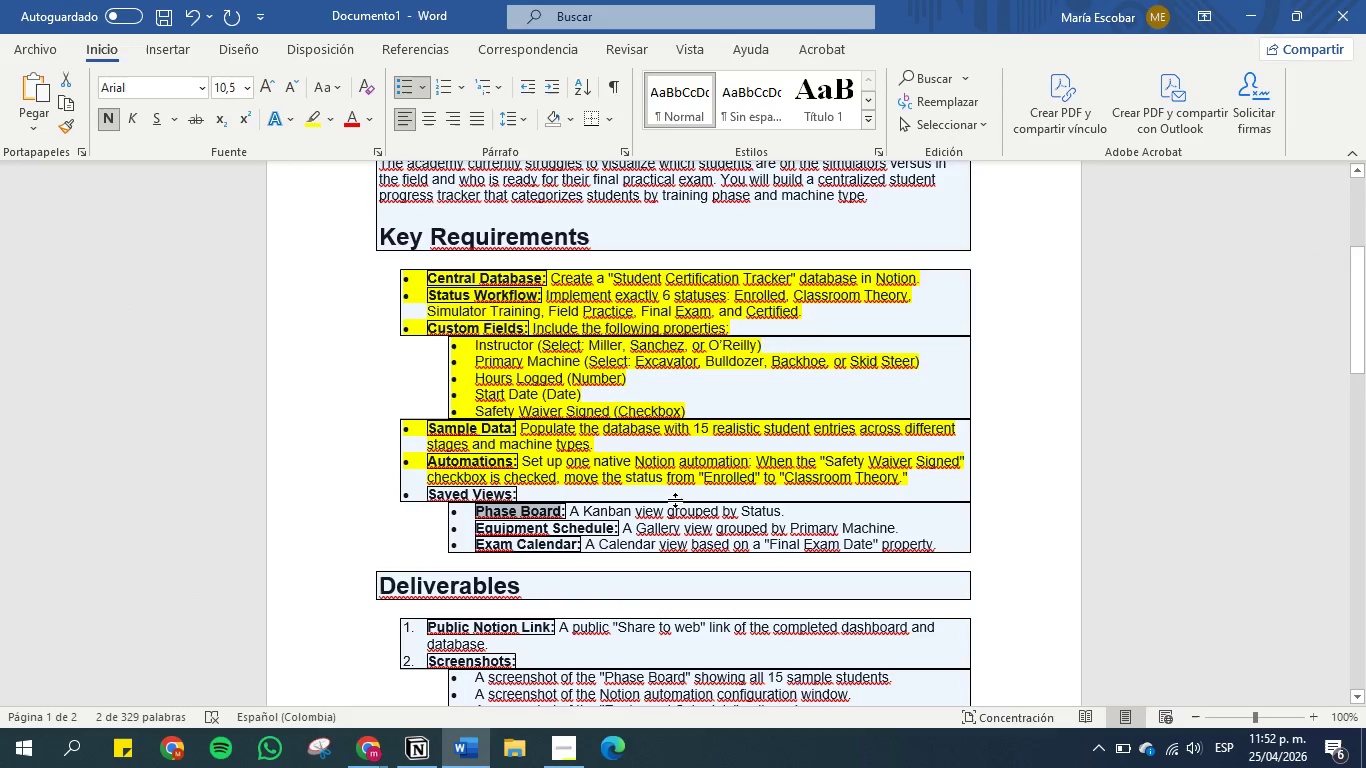 
left_click([675, 500])
 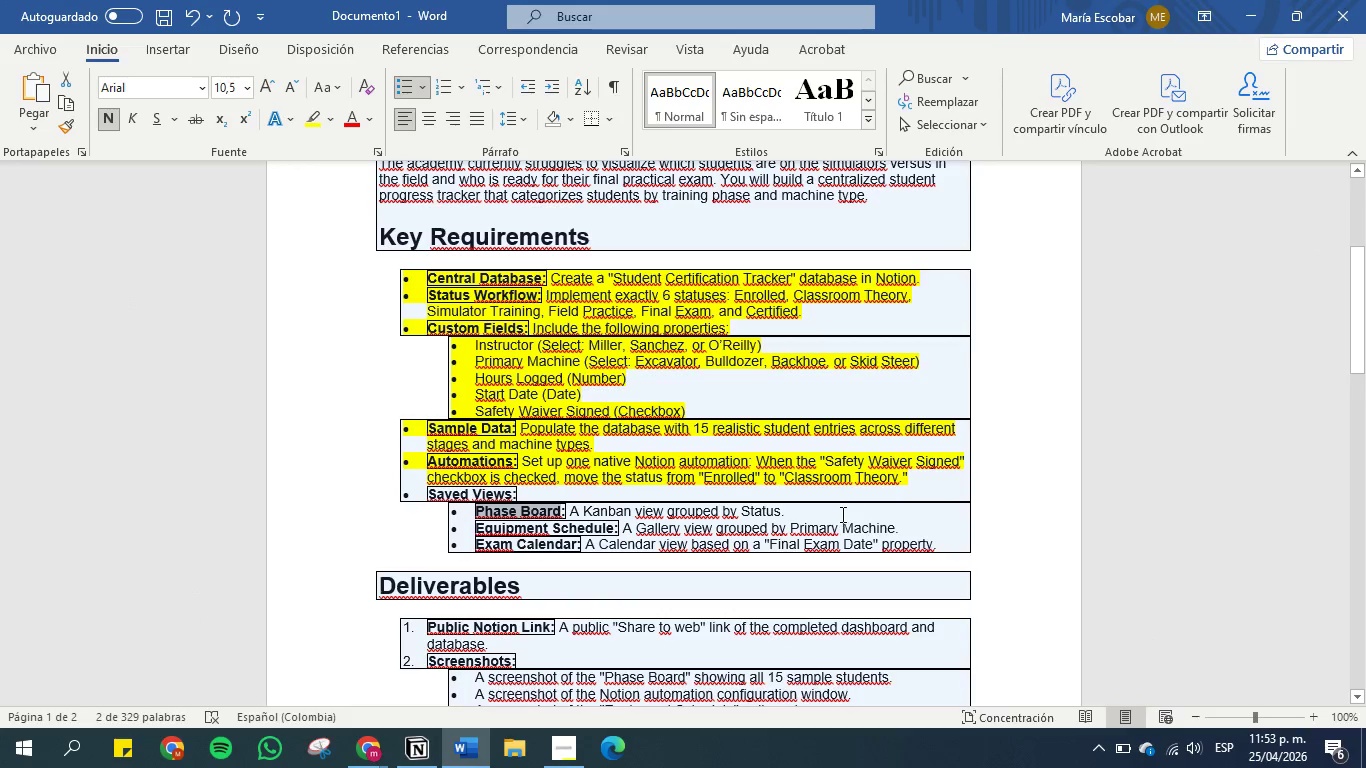 
left_click_drag(start_coordinate=[837, 514], to_coordinate=[451, 504])
 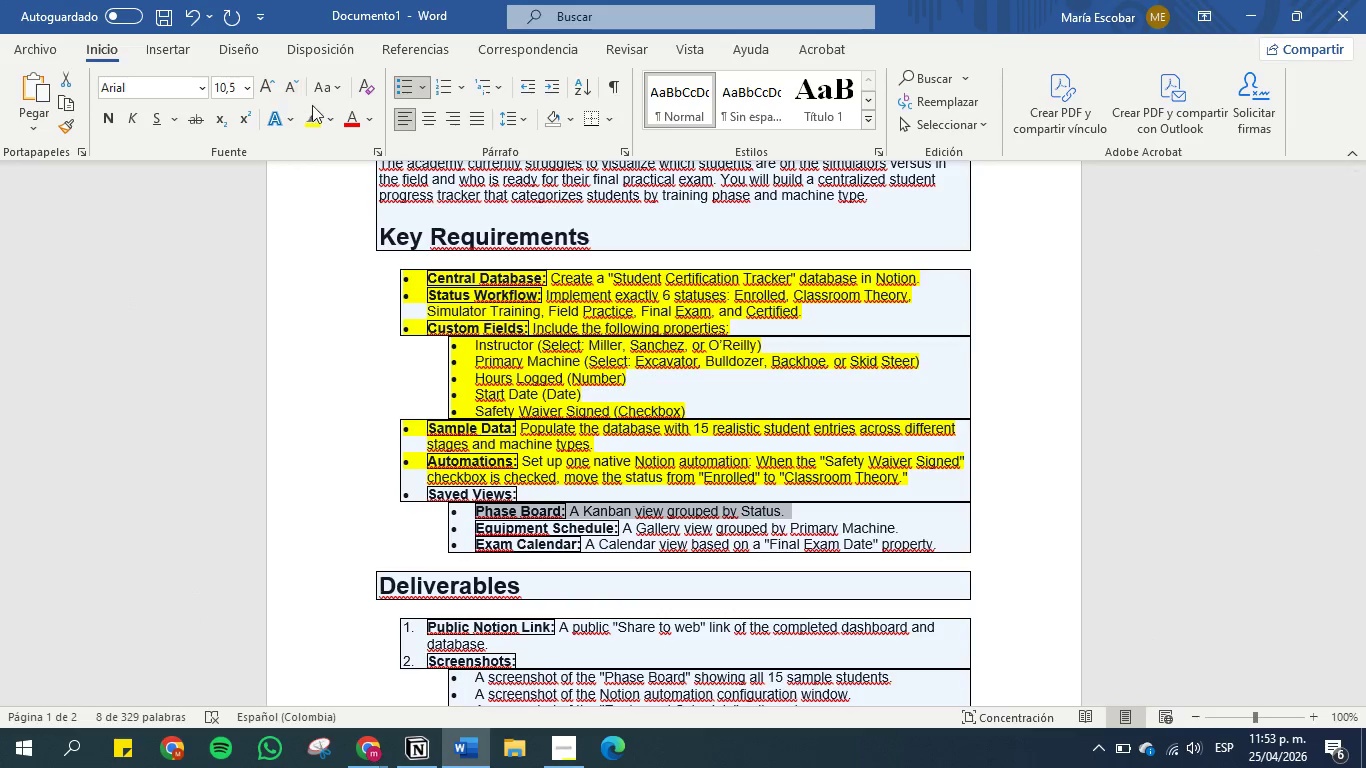 
left_click([321, 126])
 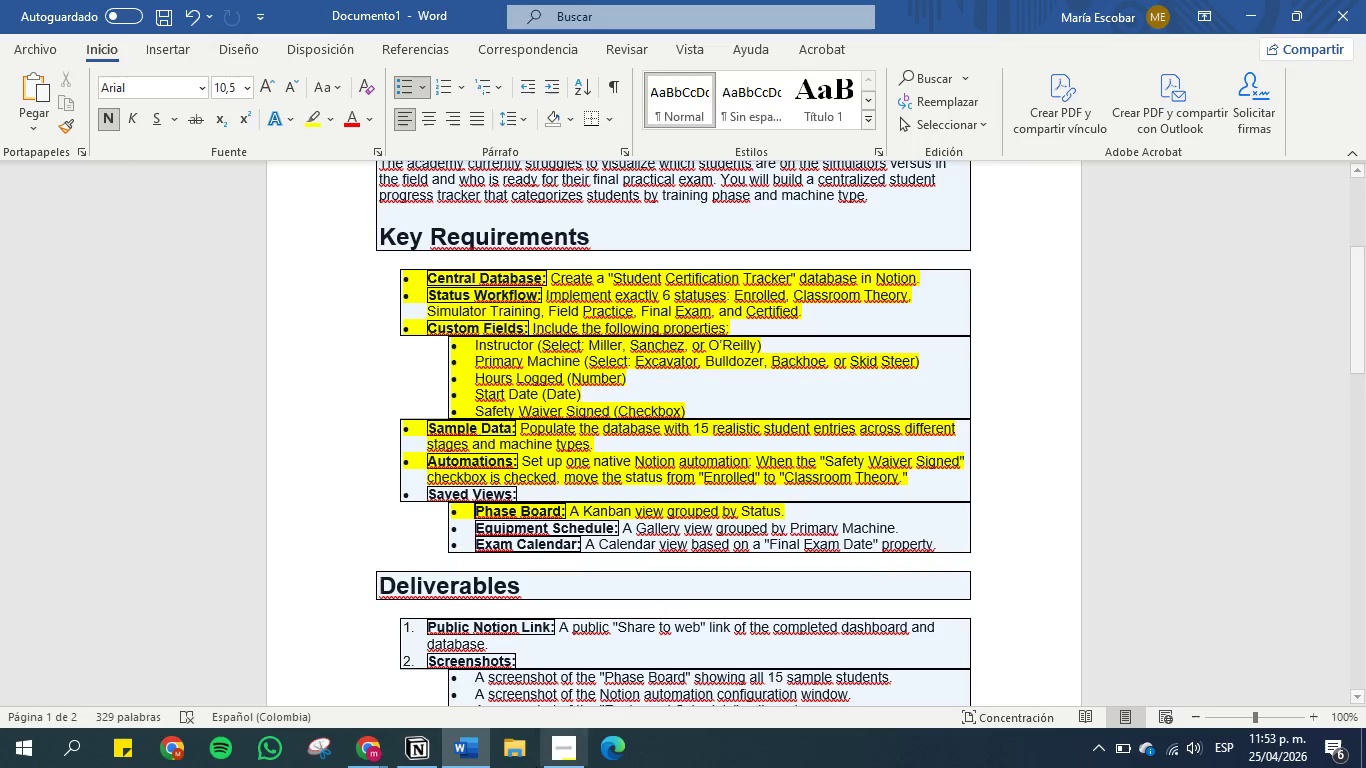 
left_click([558, 748])